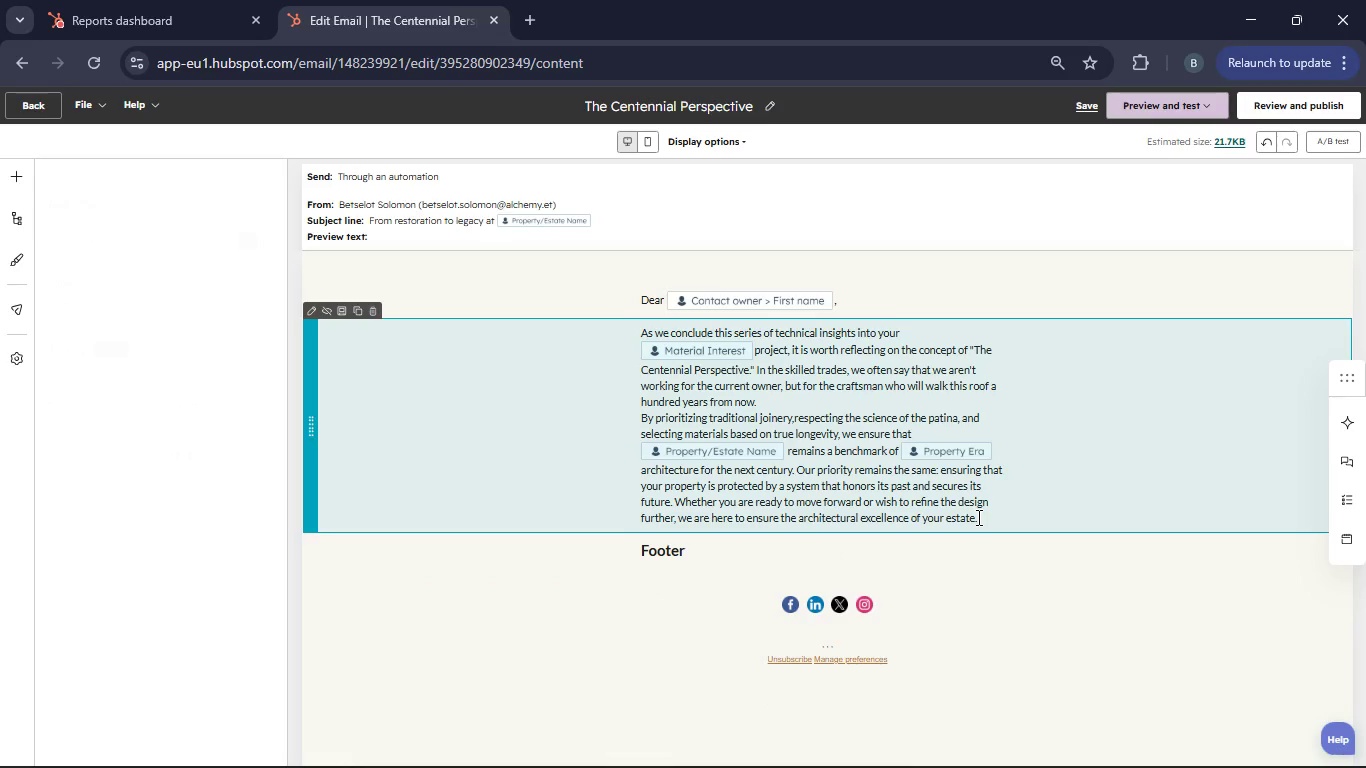 
left_click([978, 518])
 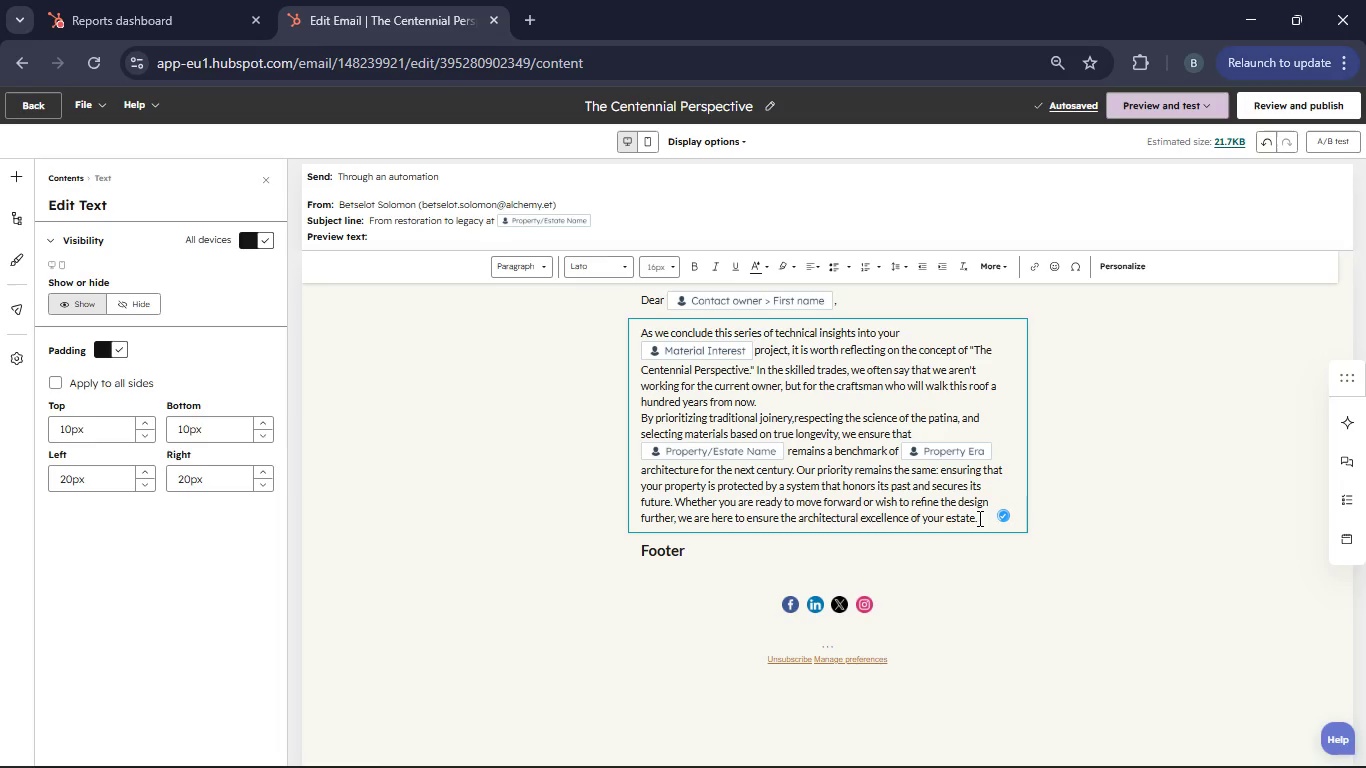 
key(Enter)
 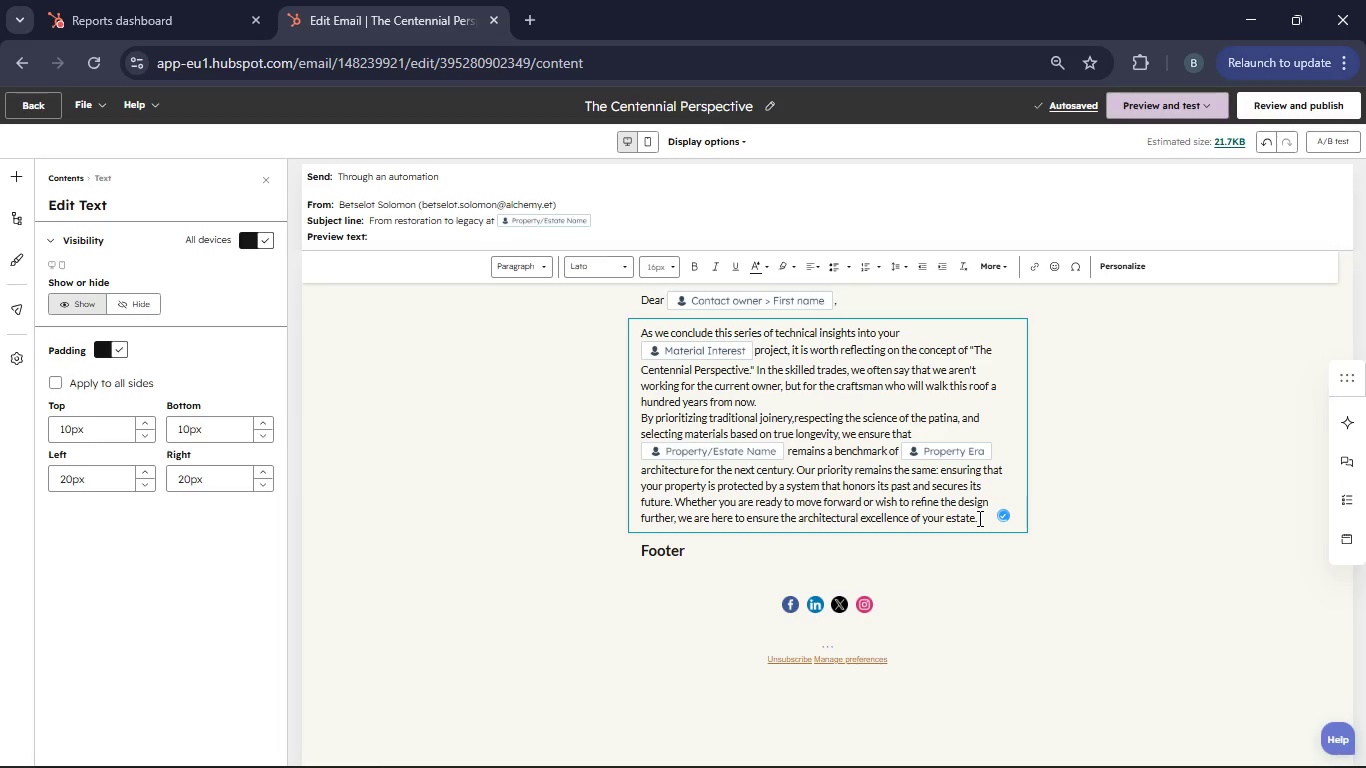 
key(Enter)
 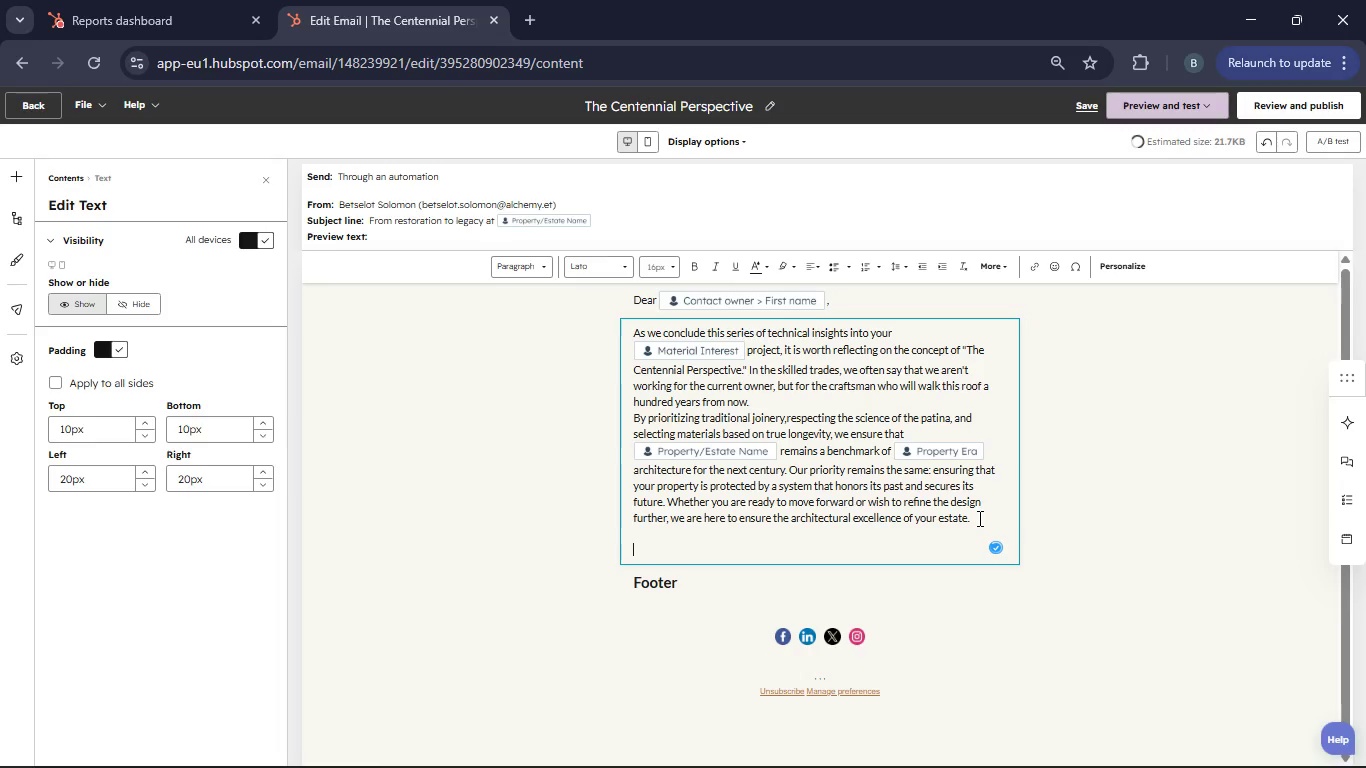 
type(Thank you for your commitment tooing things the right way)
 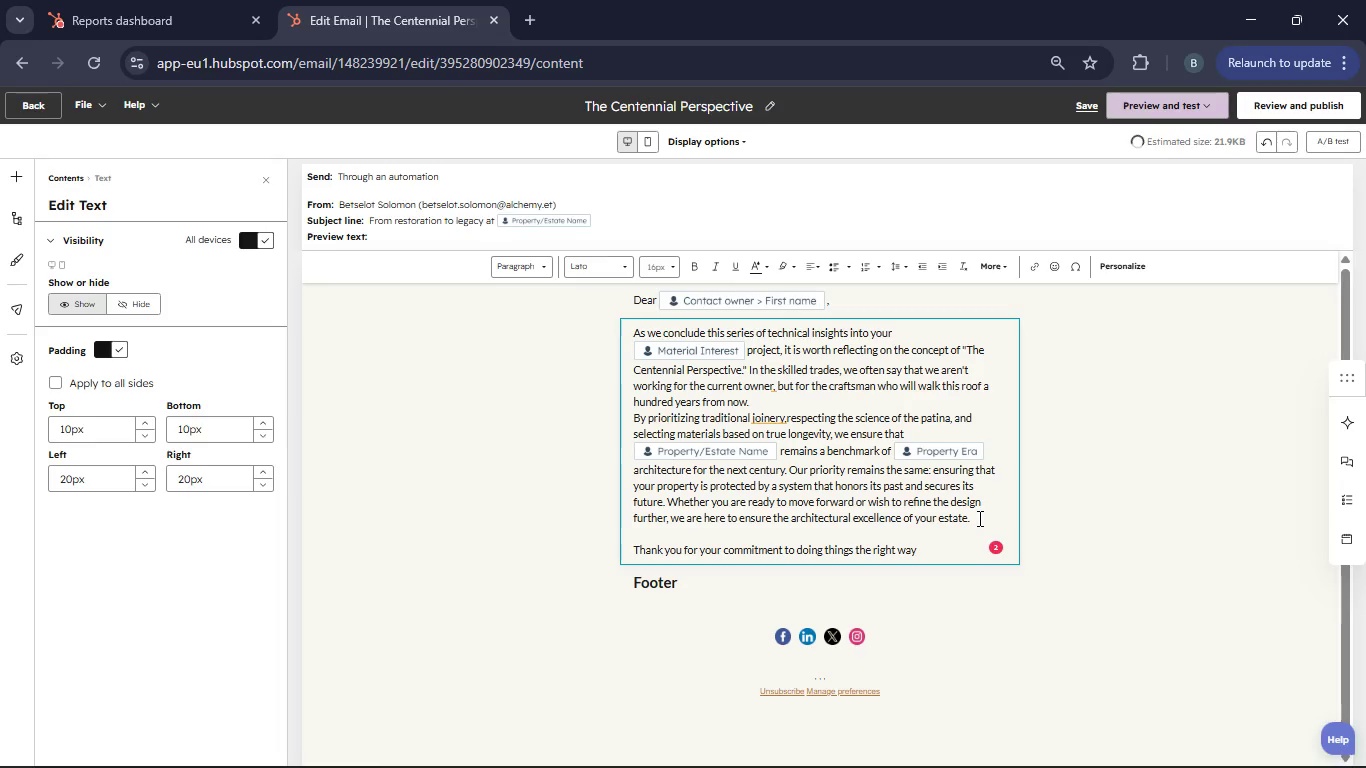 
left_click([703, 573])
 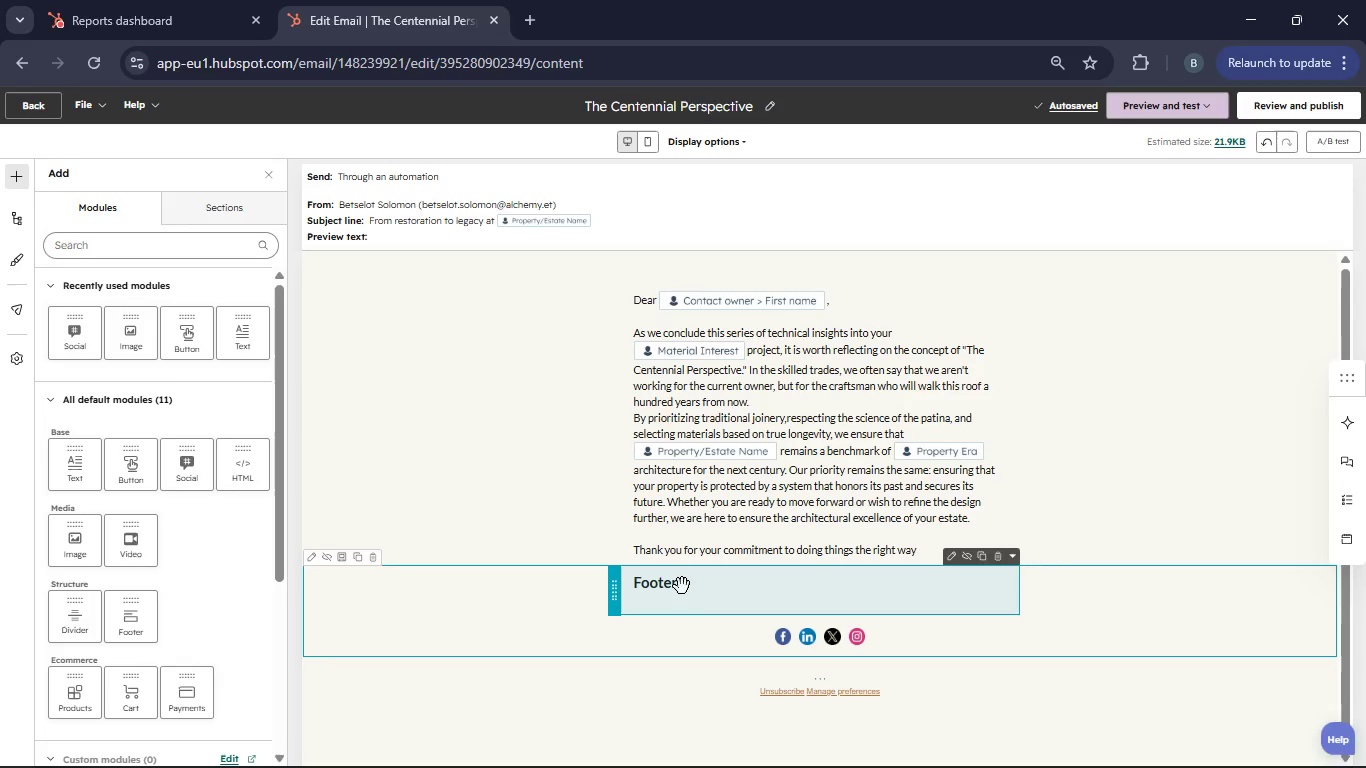 
left_click([682, 586])
 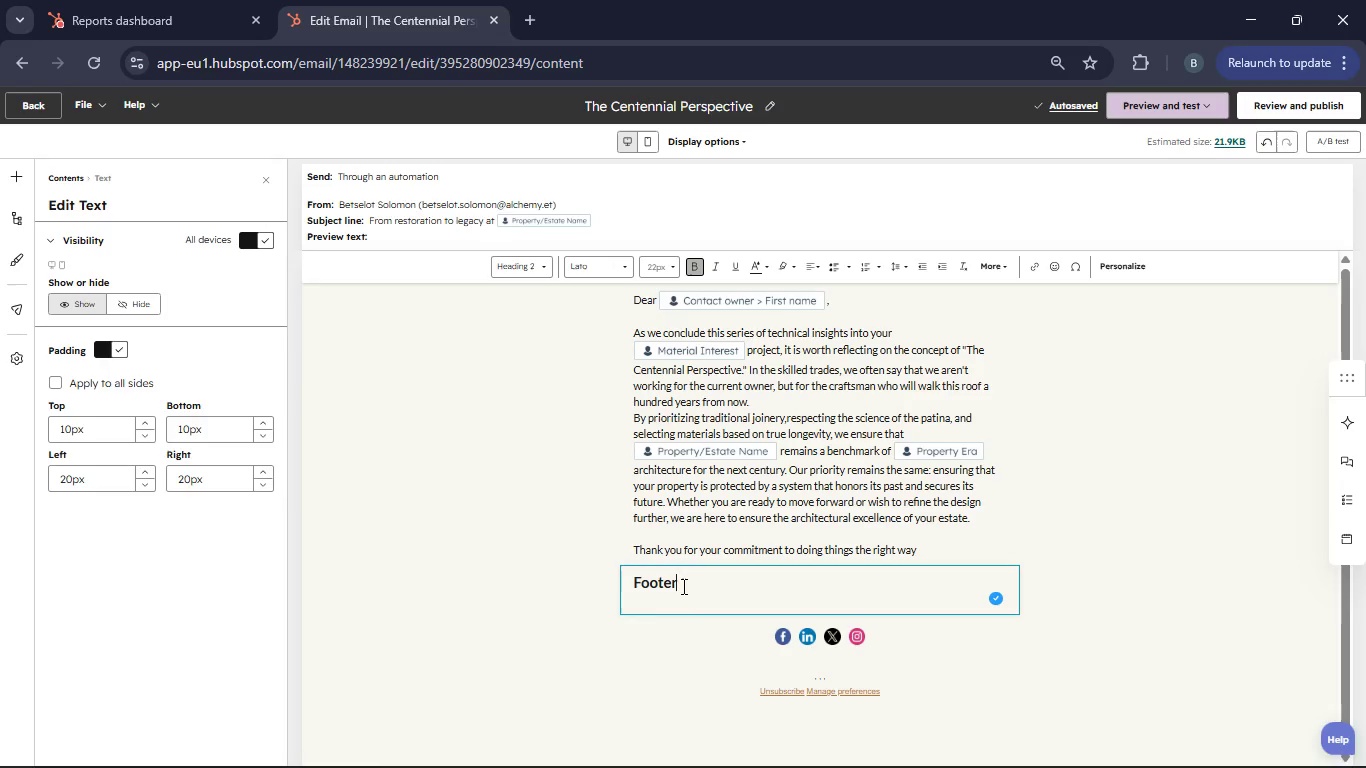 
key(Backspace)
 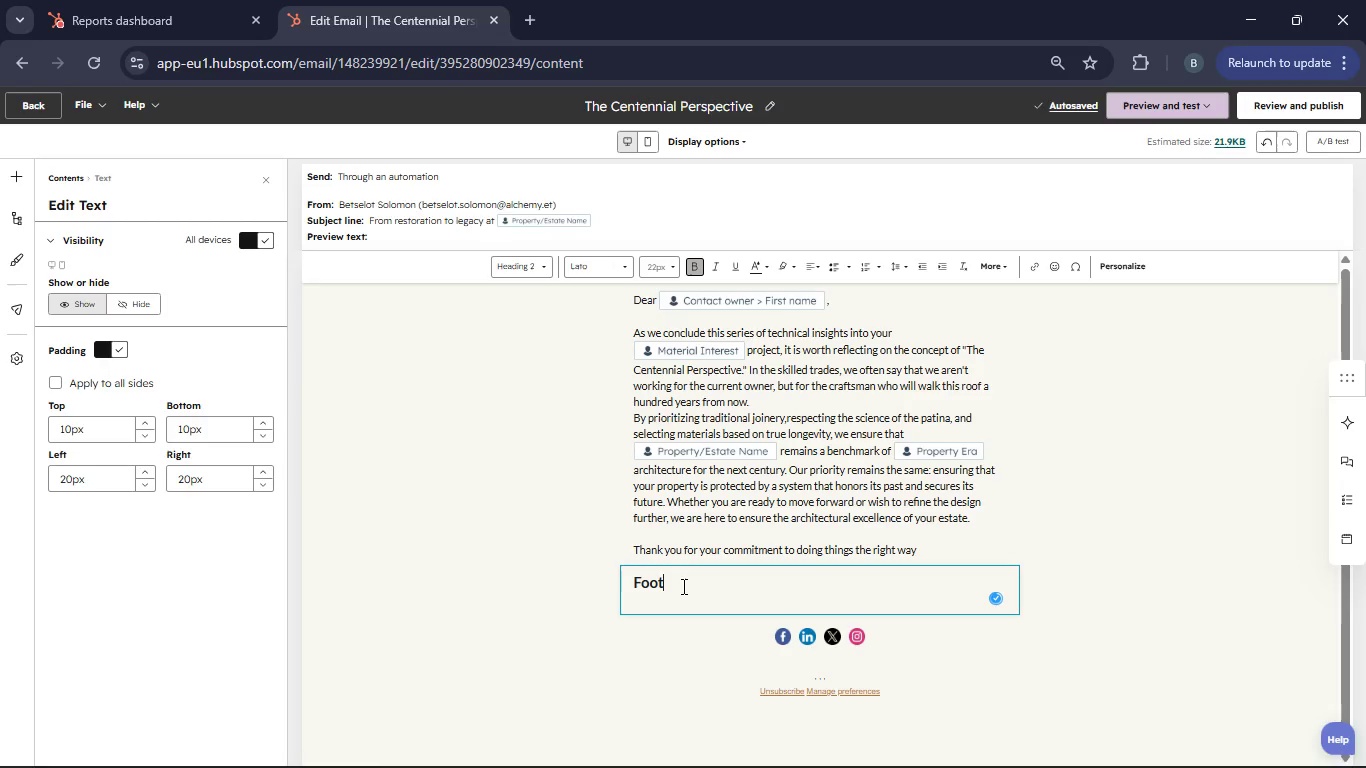 
key(Backspace)
 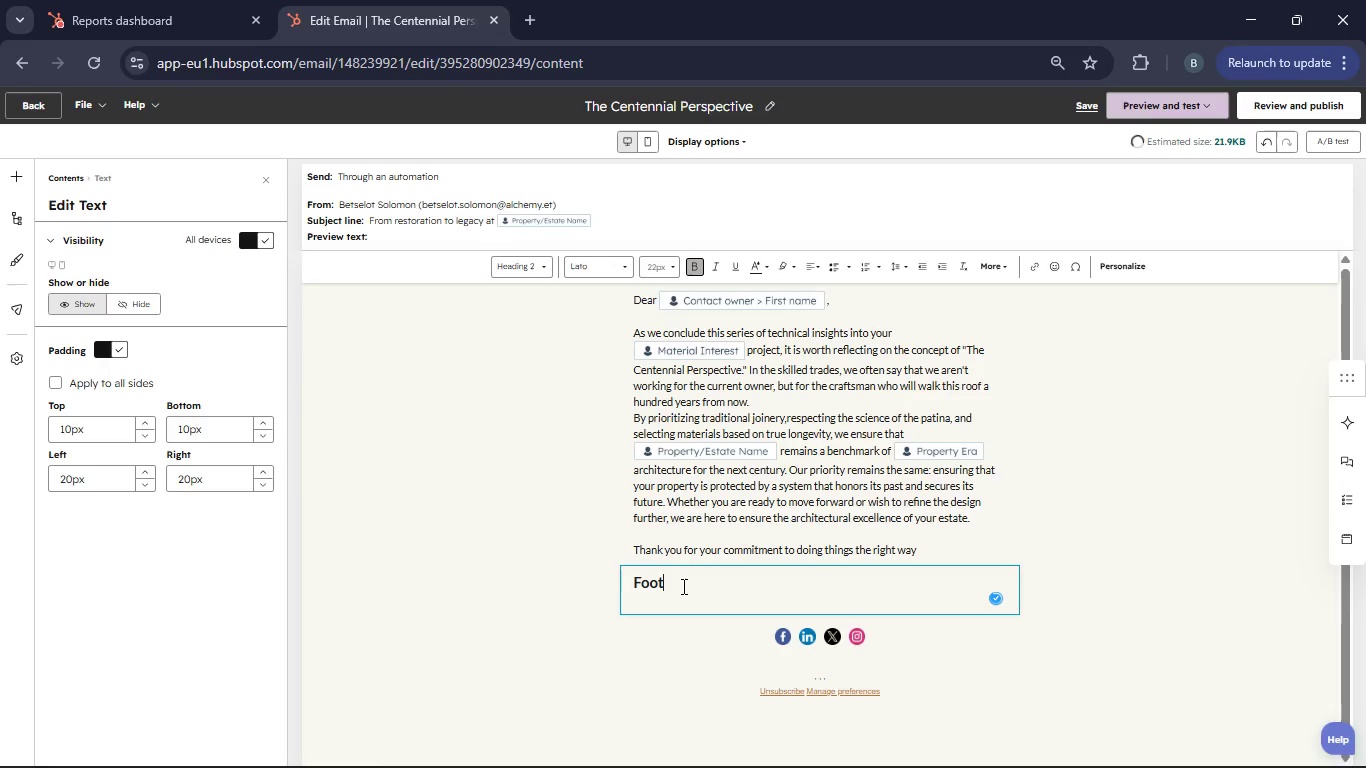 
key(Backspace)
 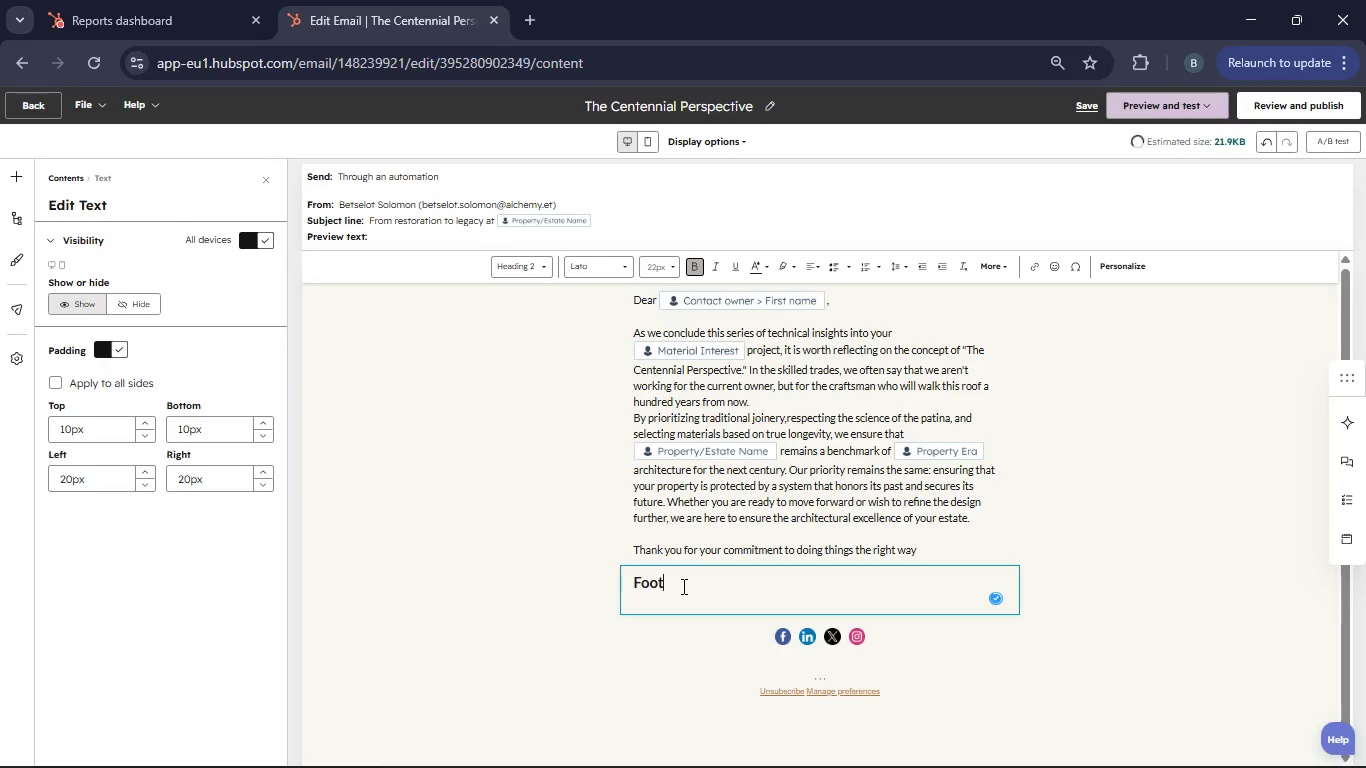 
key(Backspace)
 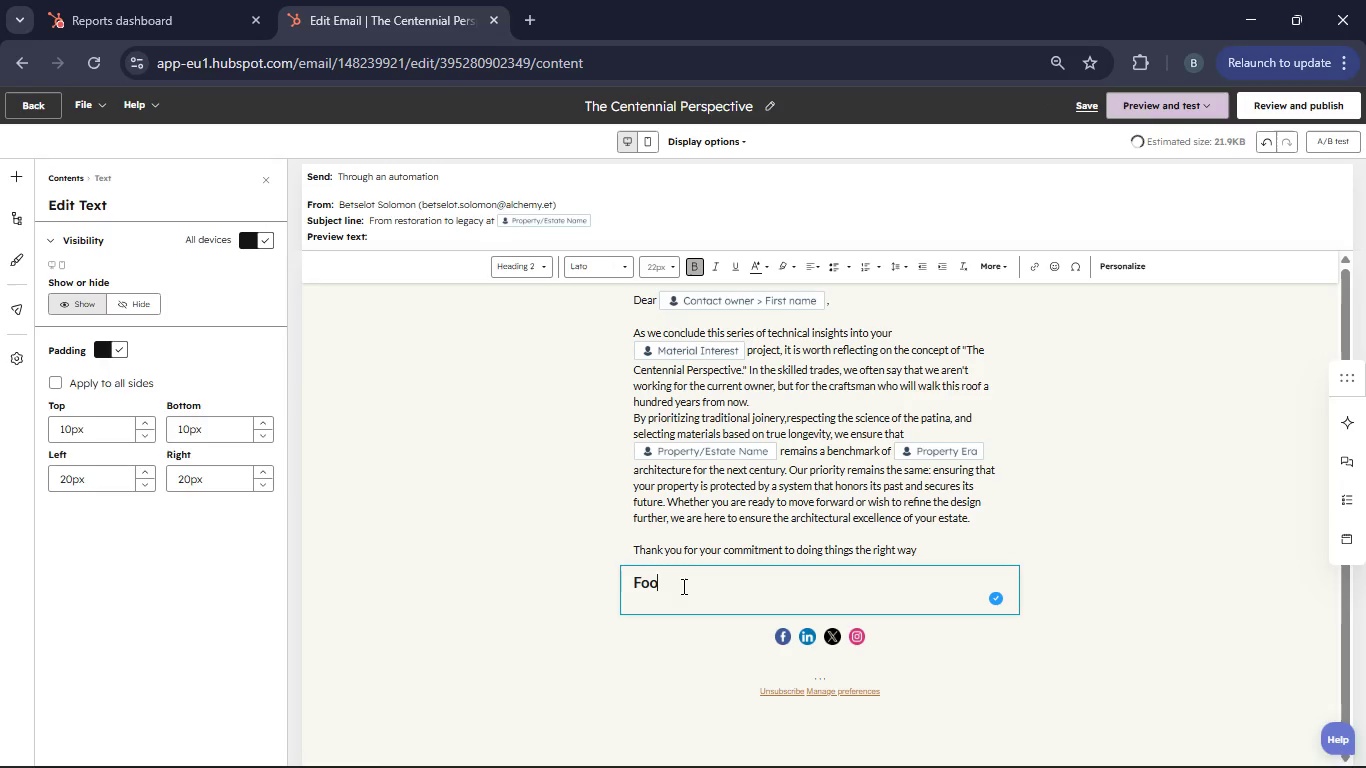 
key(Backspace)
 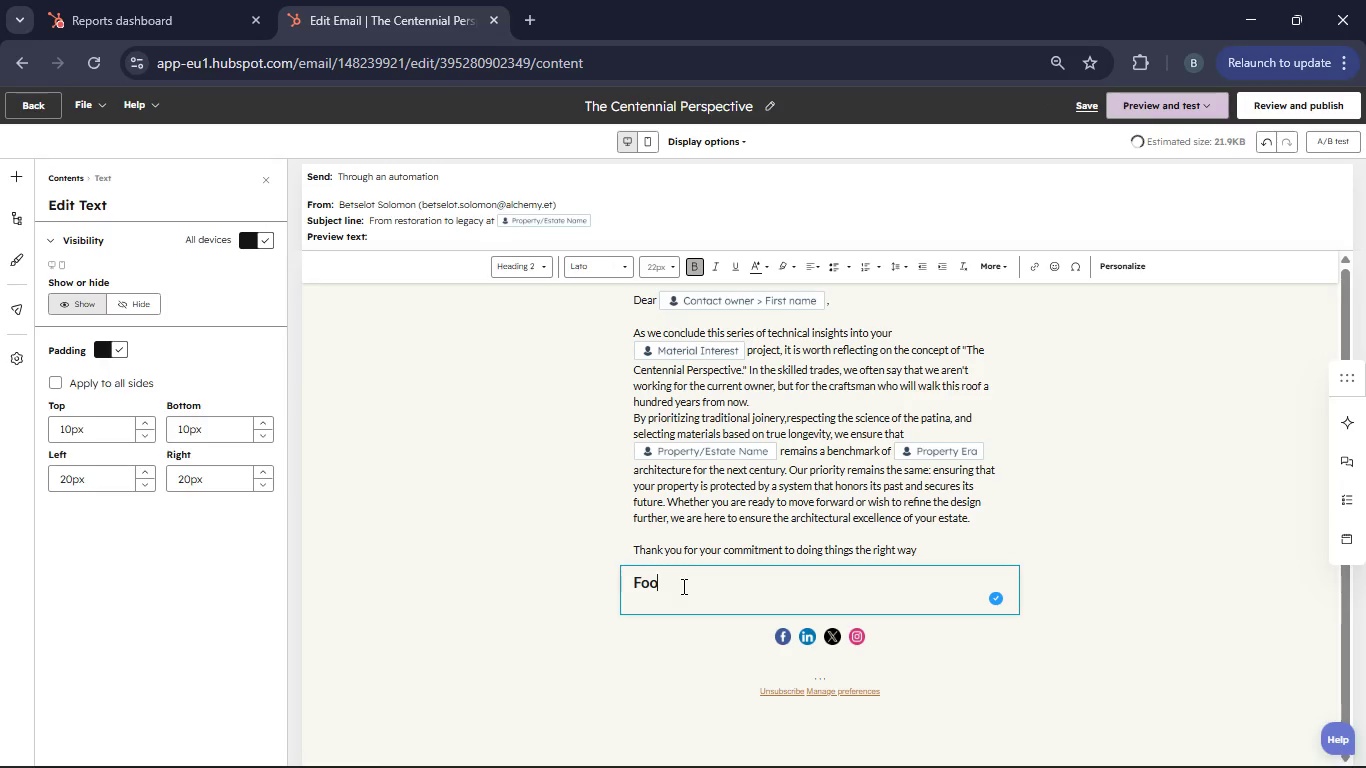 
key(Backspace)
 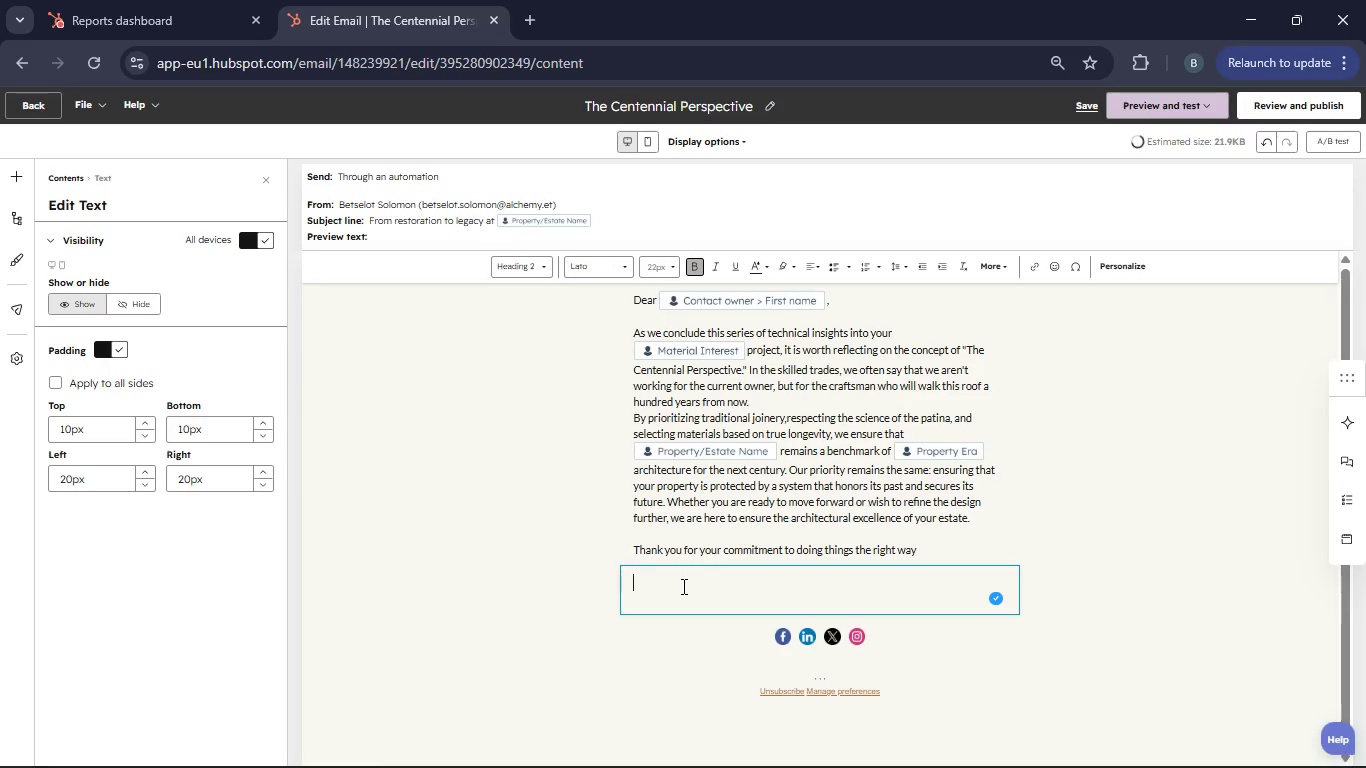 
key(Backspace)
 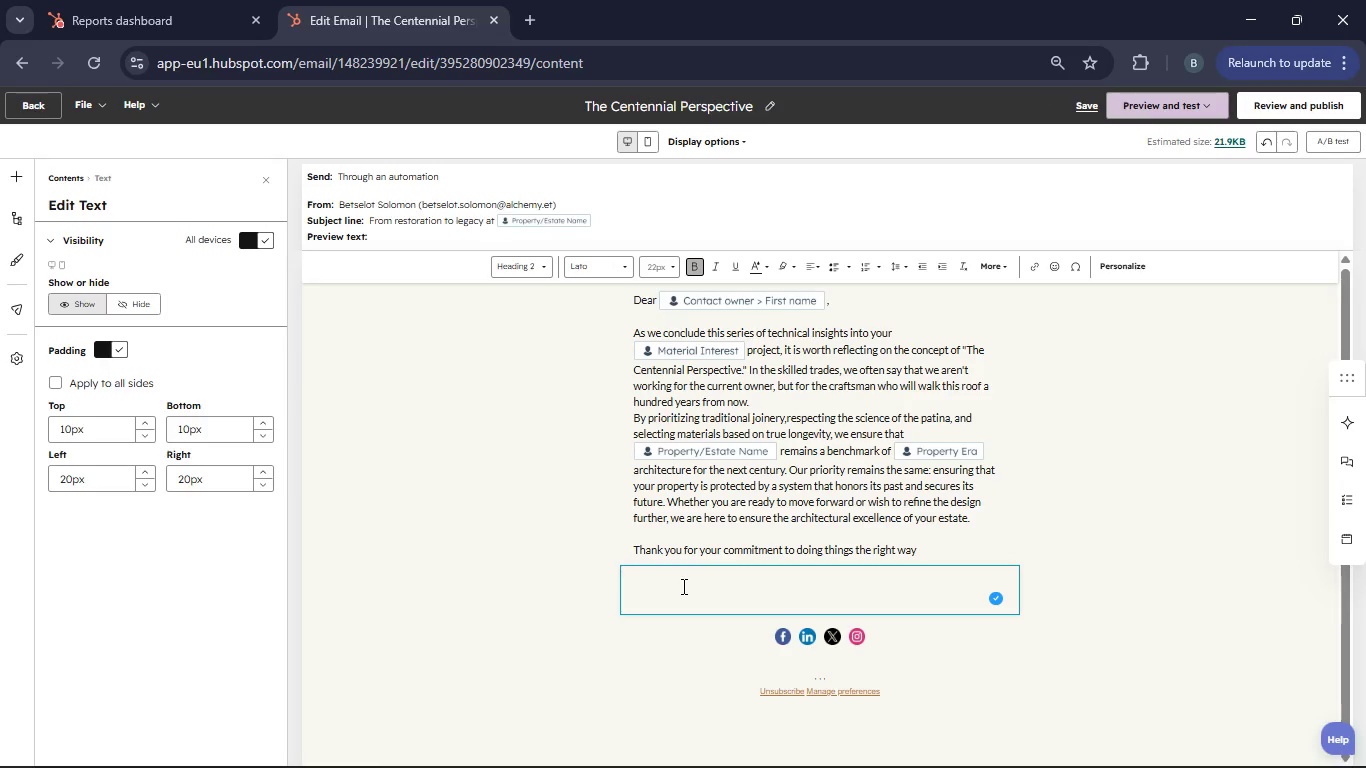 
key(Backspace)
 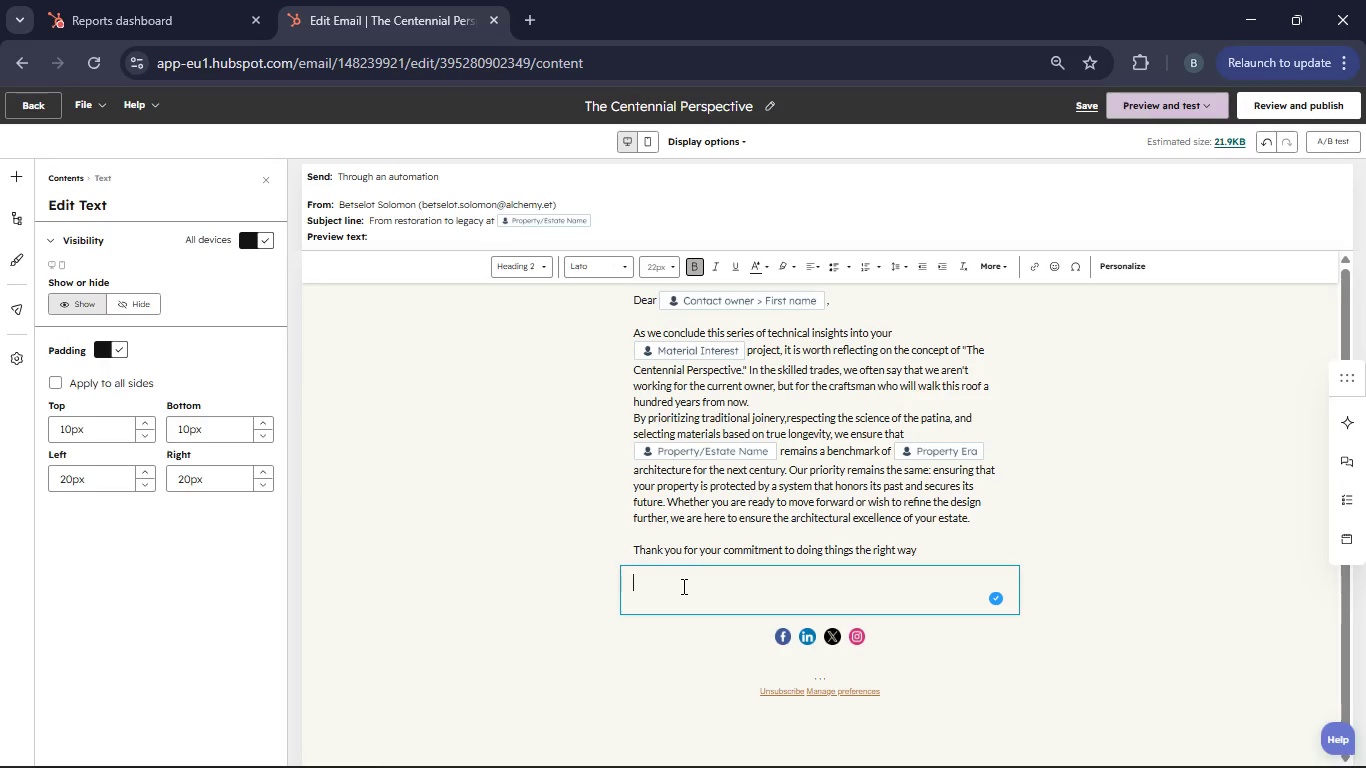 
key(Backspace)
 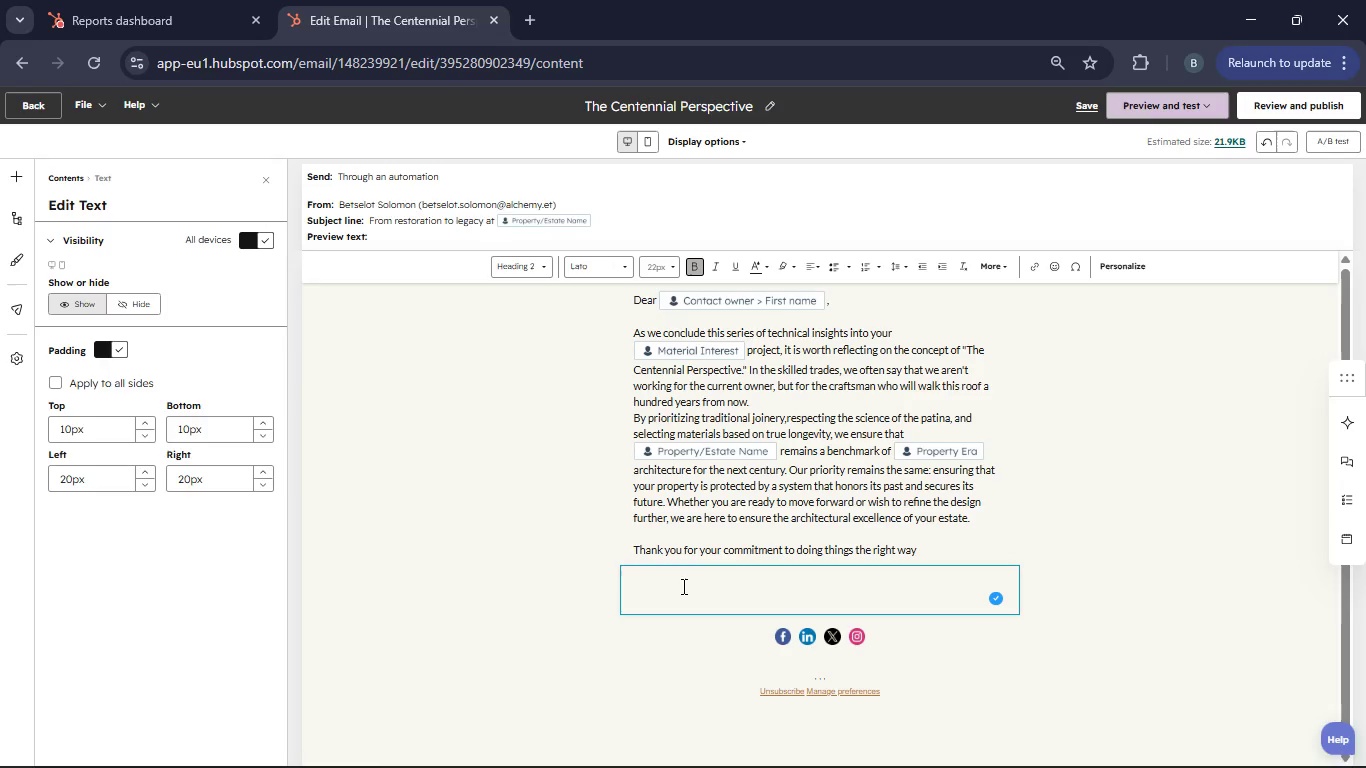 
key(Backspace)
 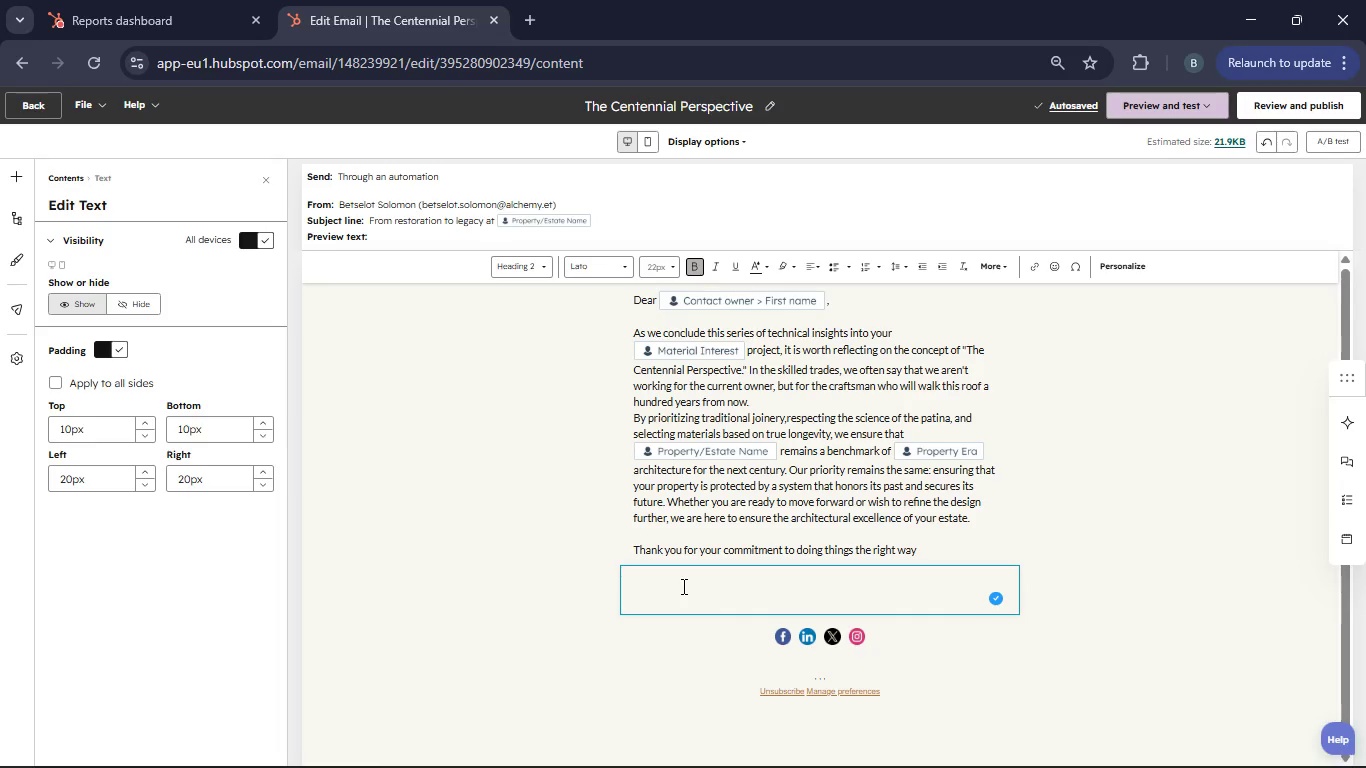 
type(Best)
key(Backspace)
key(Backspace)
key(Backspace)
key(Backspace)
key(Backspace)
 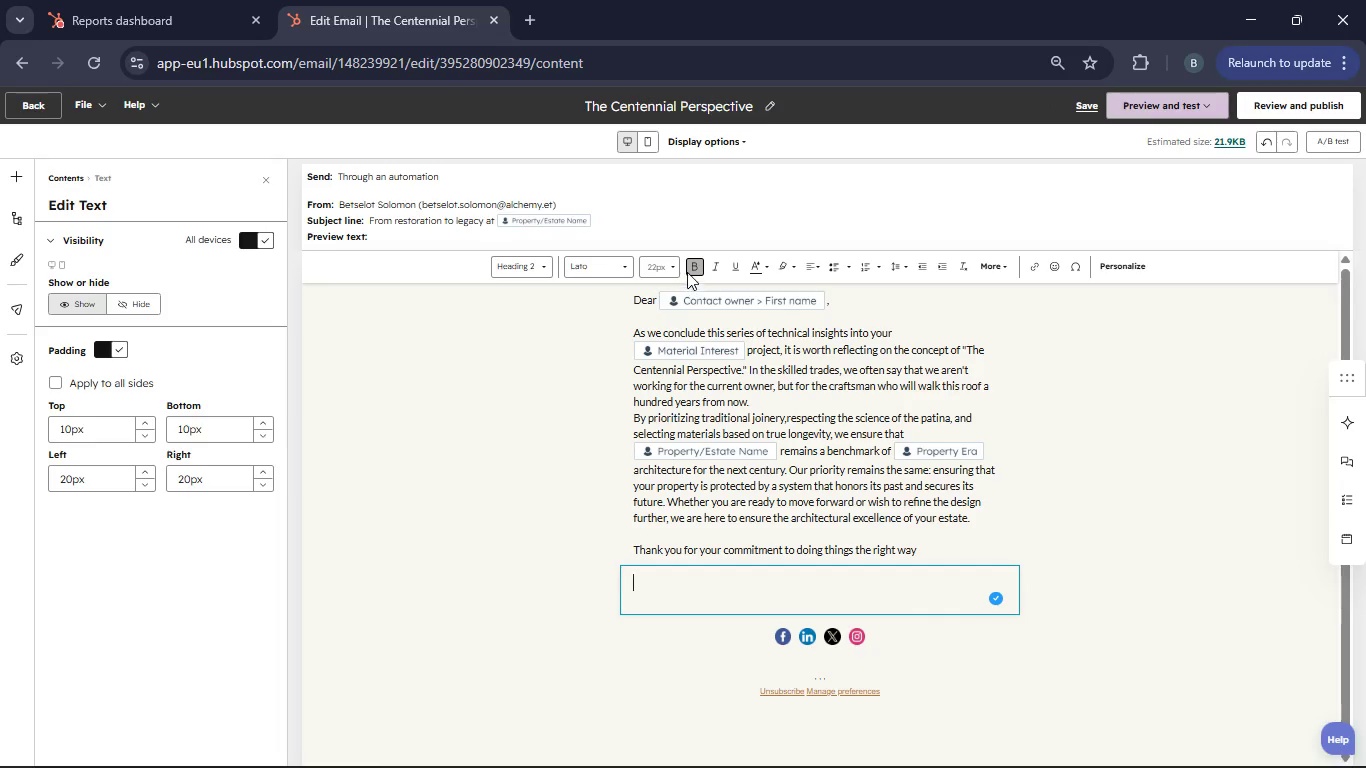 
left_click([691, 266])
 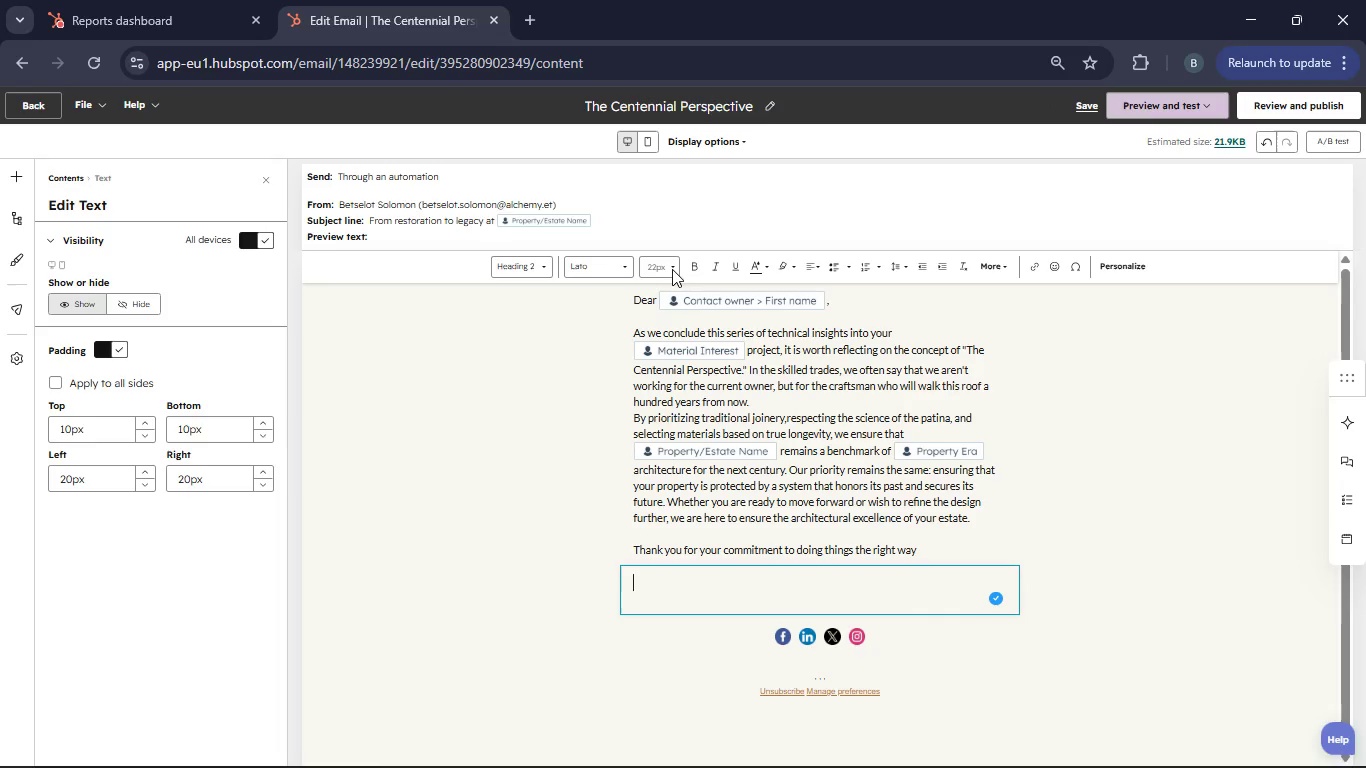 
left_click([672, 269])
 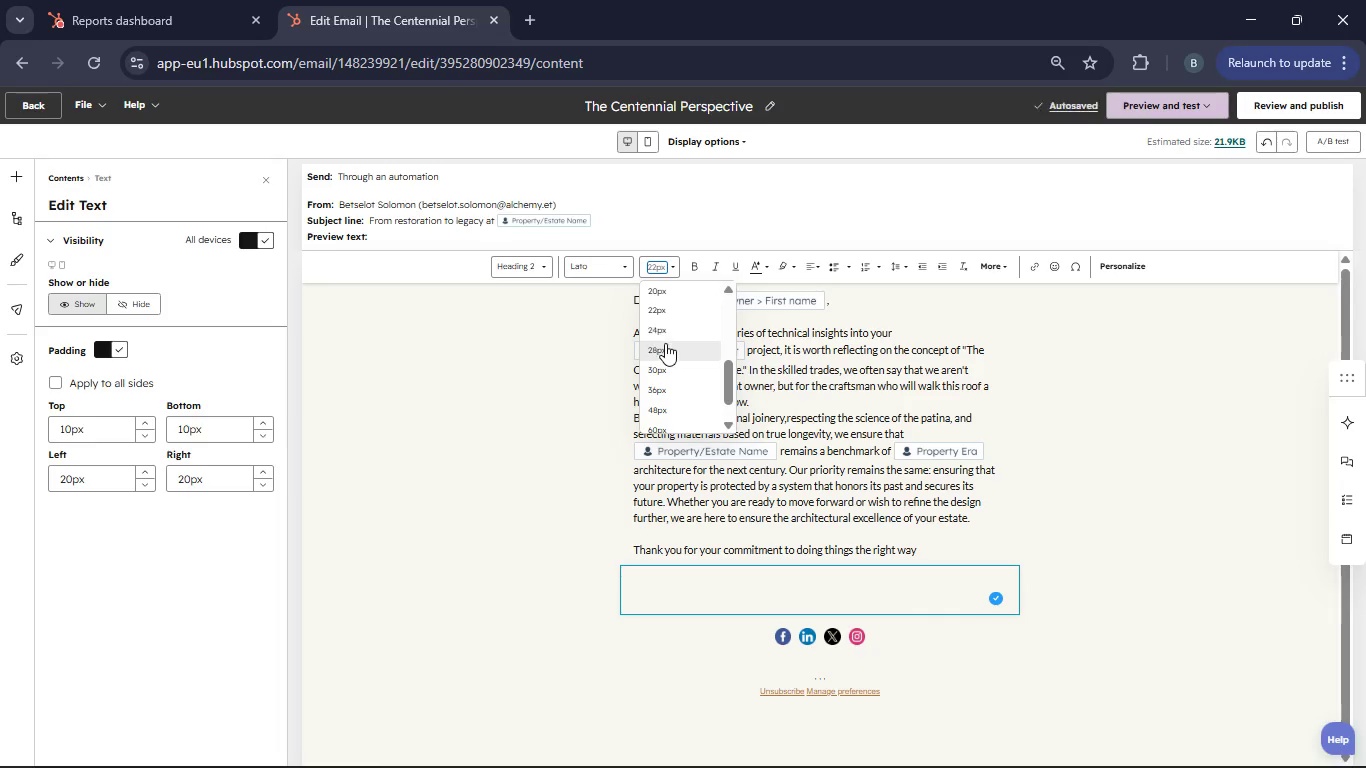 
scroll: coordinate [665, 343], scroll_direction: up, amount: 1.0
 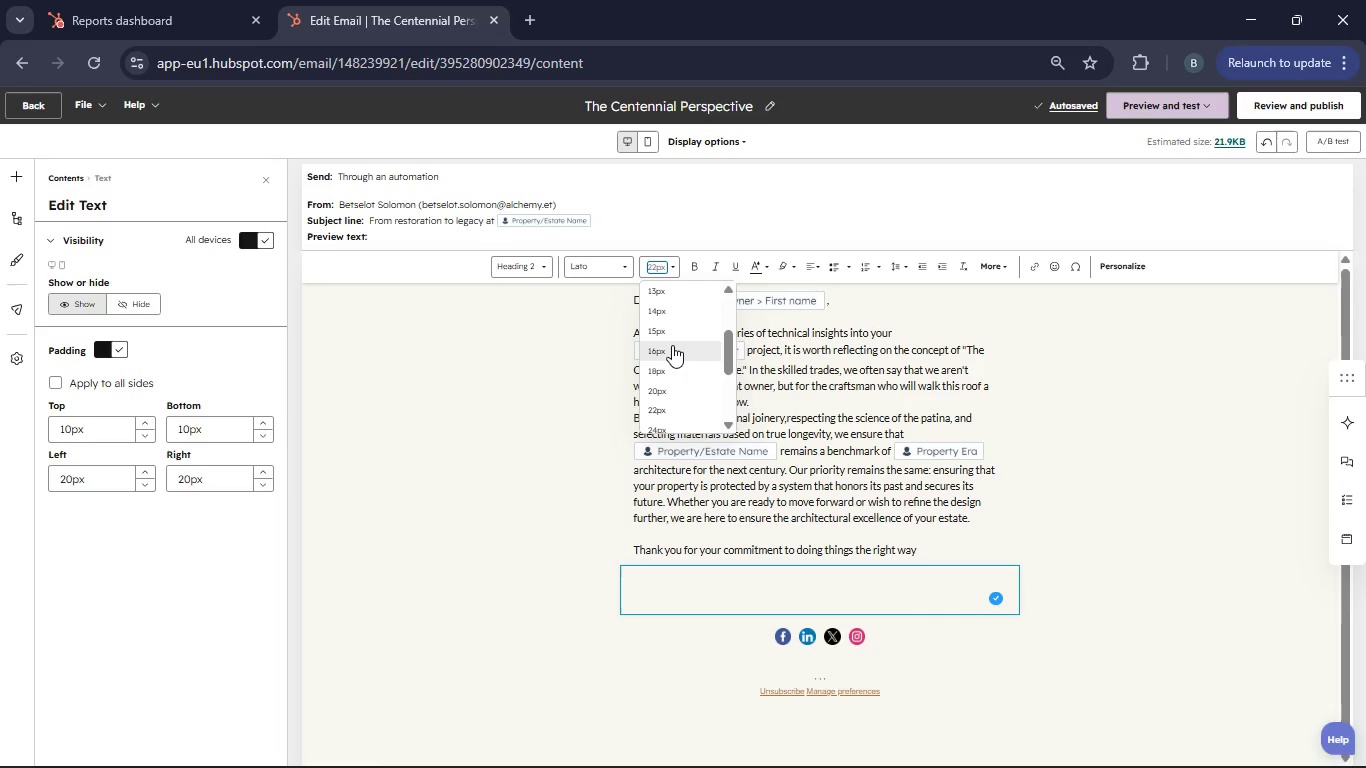 
left_click([672, 345])
 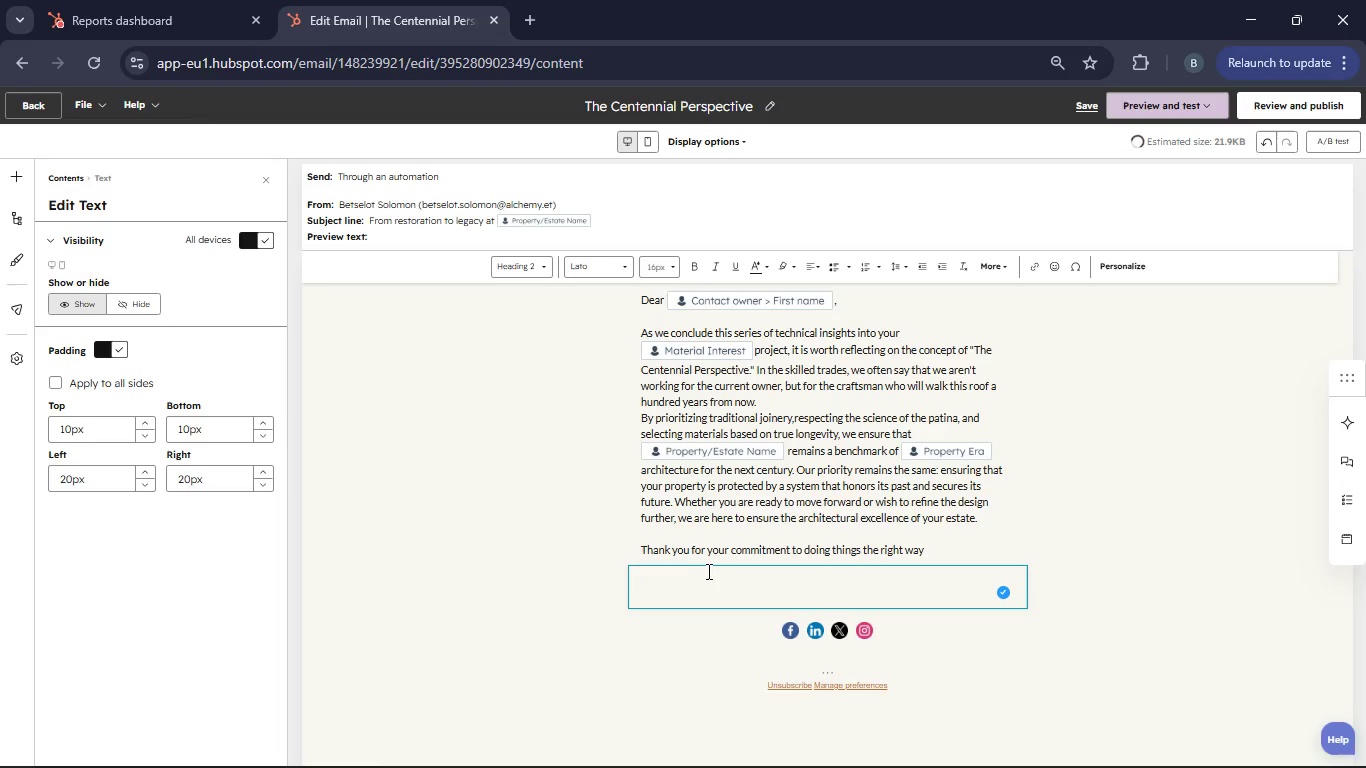 
type(Best wishes,)
 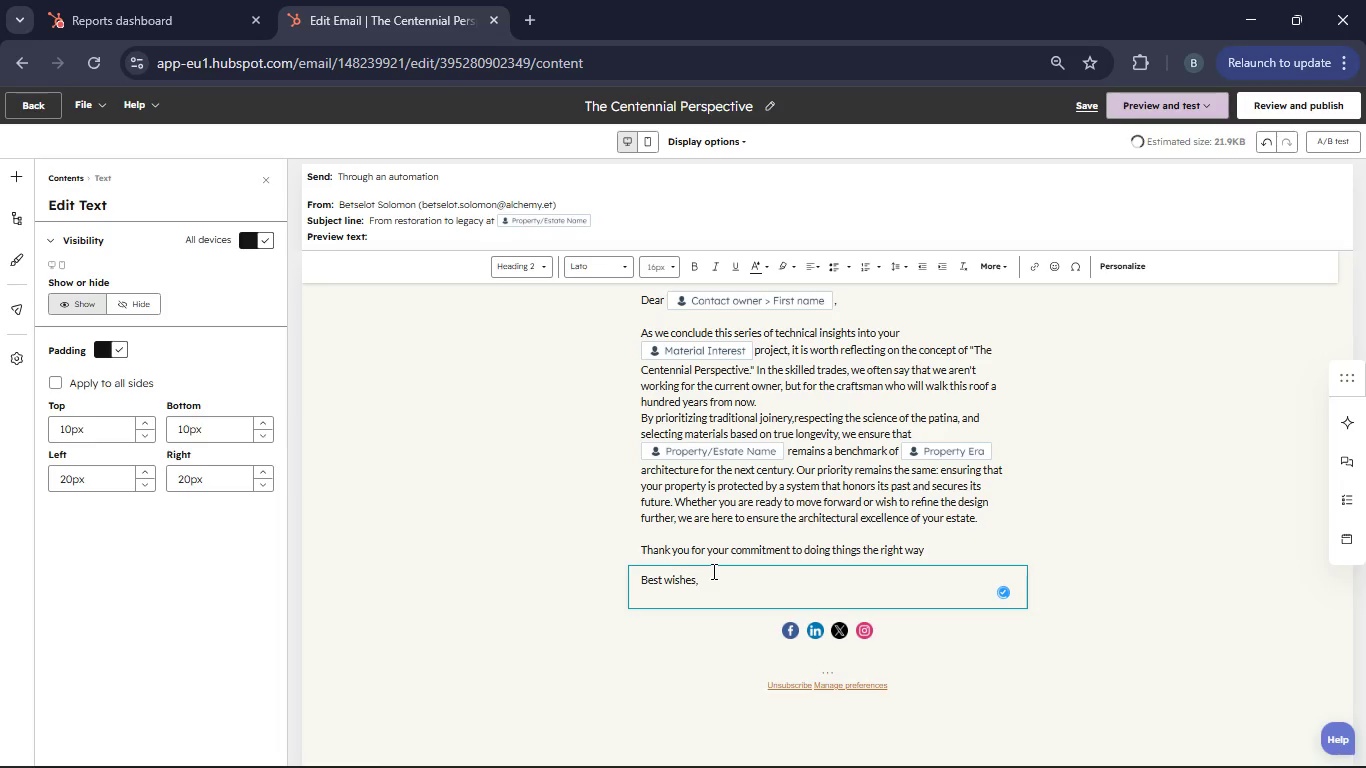 
key(Enter)
 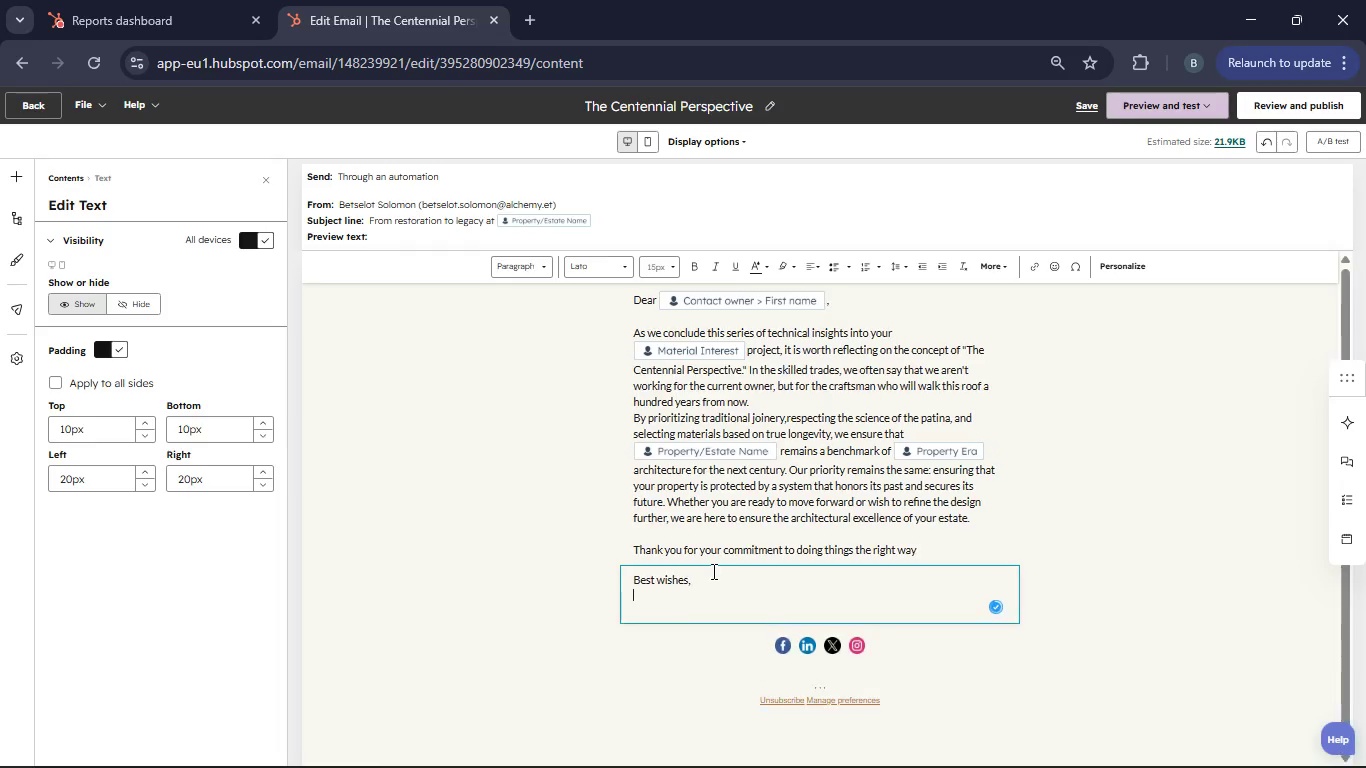 
type(Zinc & Zest Architecturl)
key(Backspace)
type(al)
 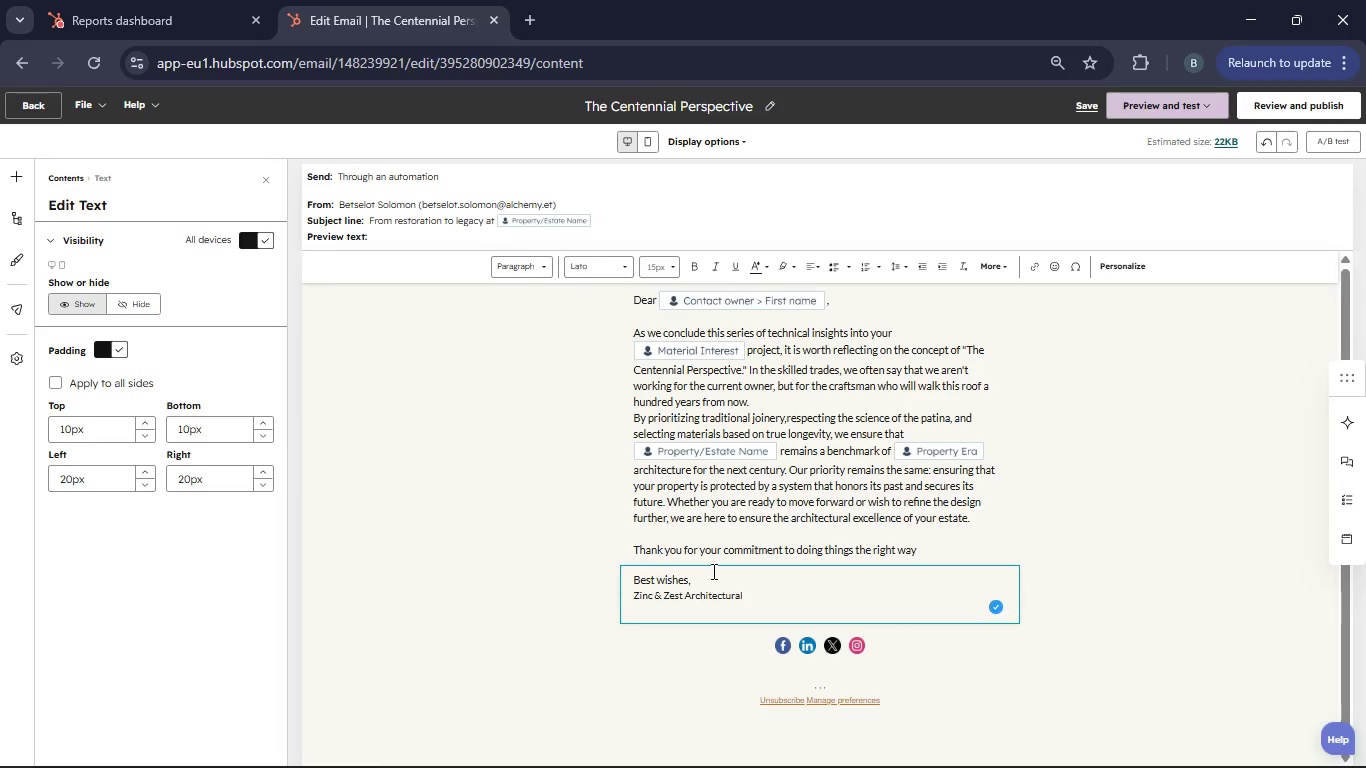 
left_click_drag(start_coordinate=[750, 593], to_coordinate=[630, 602])
 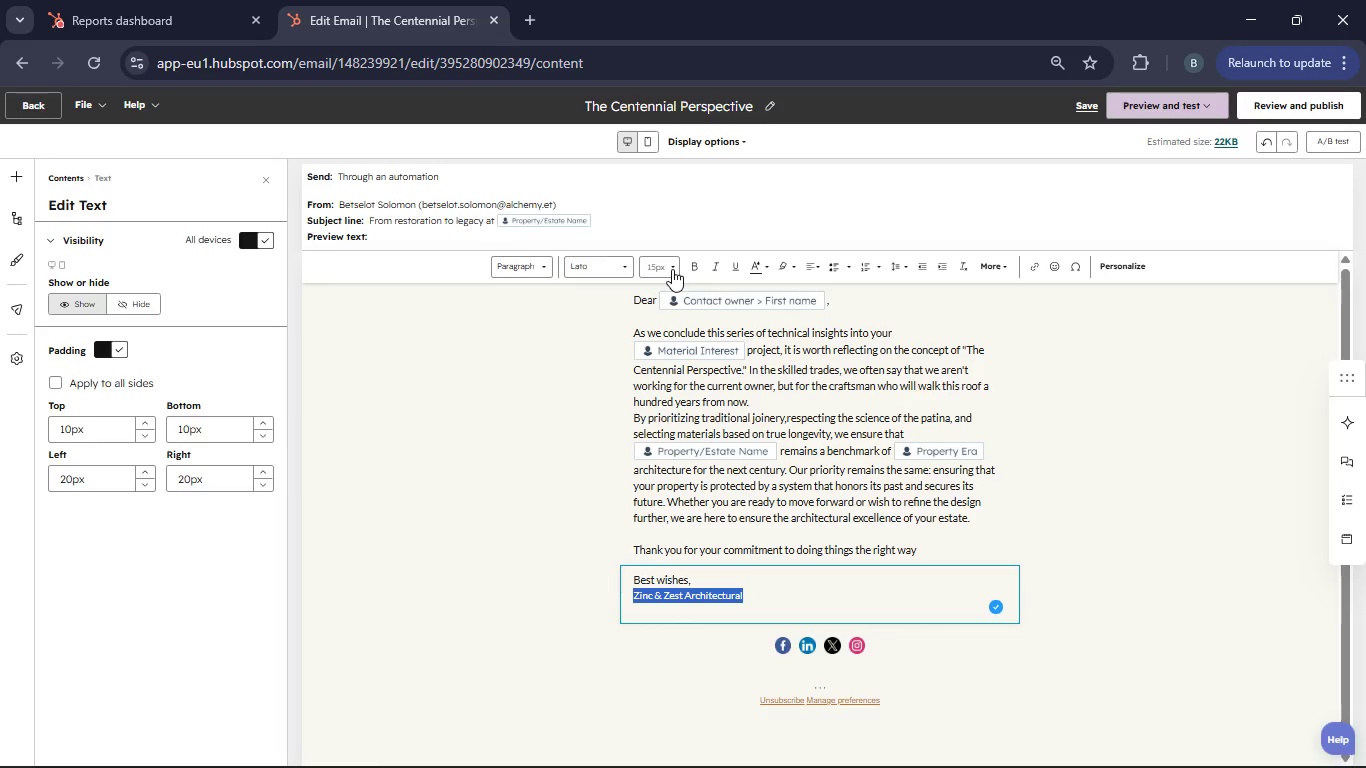 
left_click([672, 269])
 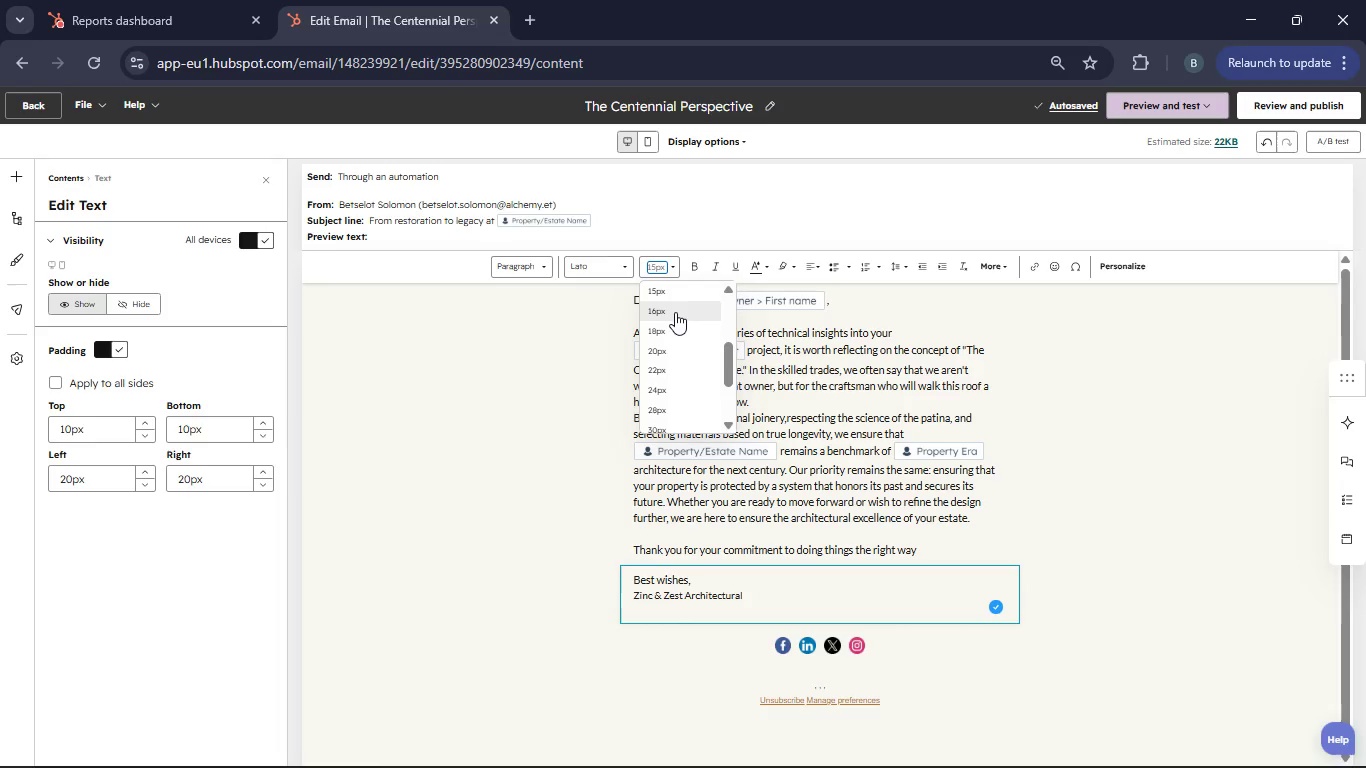 
left_click([675, 312])
 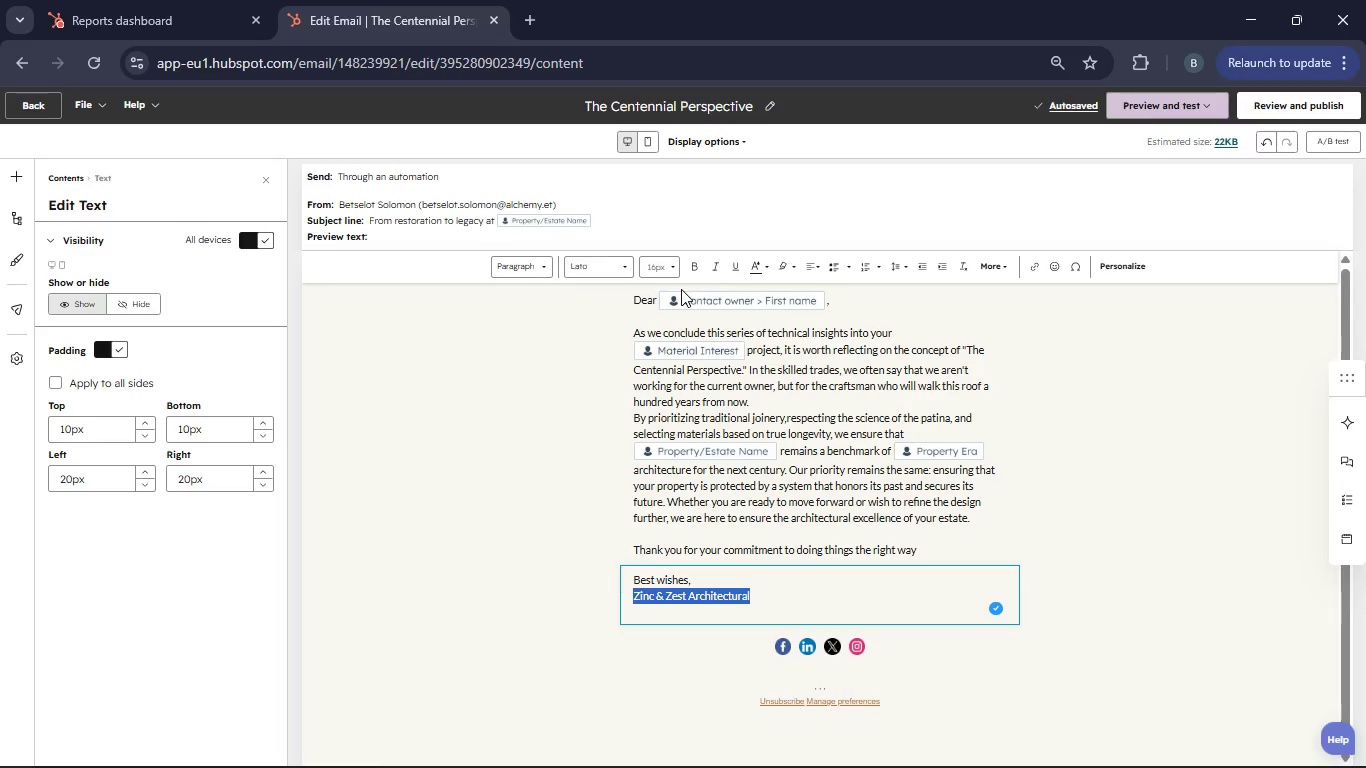 
left_click([692, 267])
 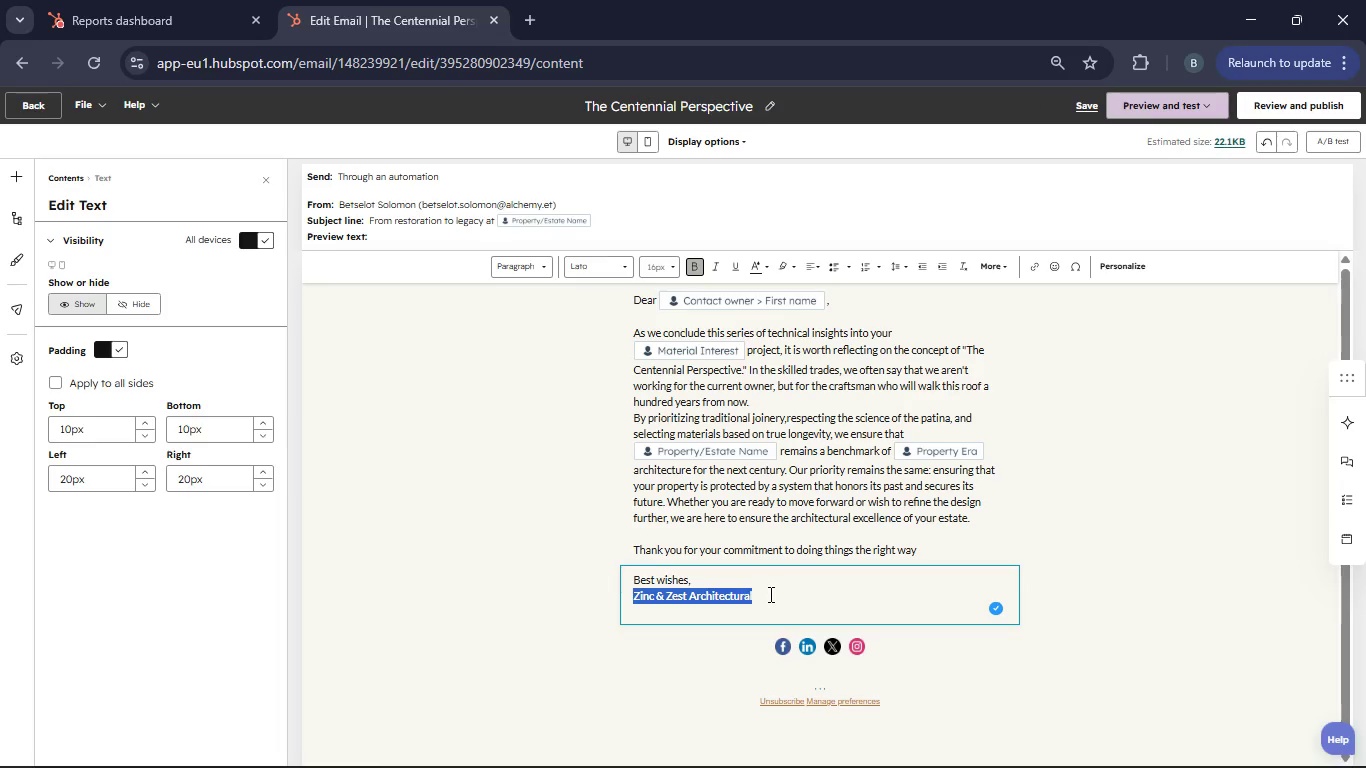 
left_click([769, 594])
 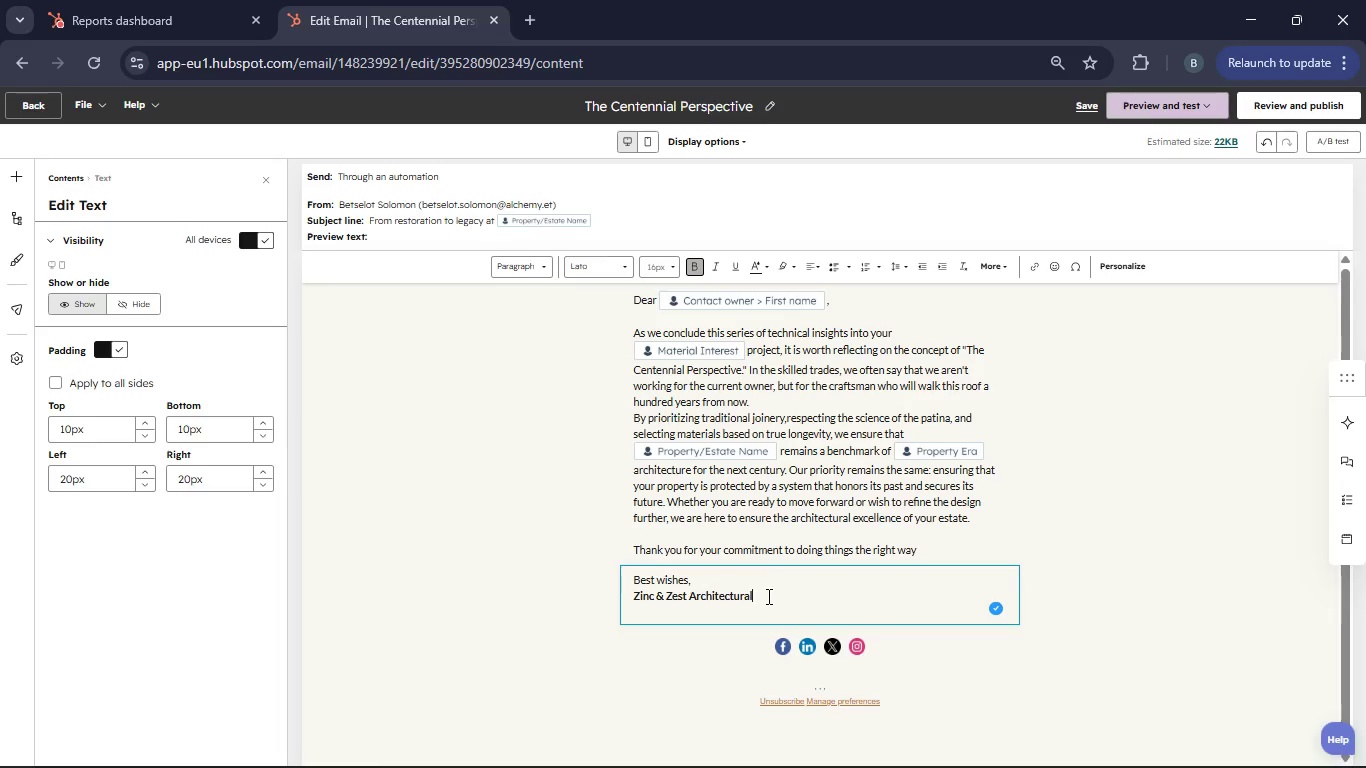 
left_click_drag(start_coordinate=[769, 594], to_coordinate=[633, 581])
 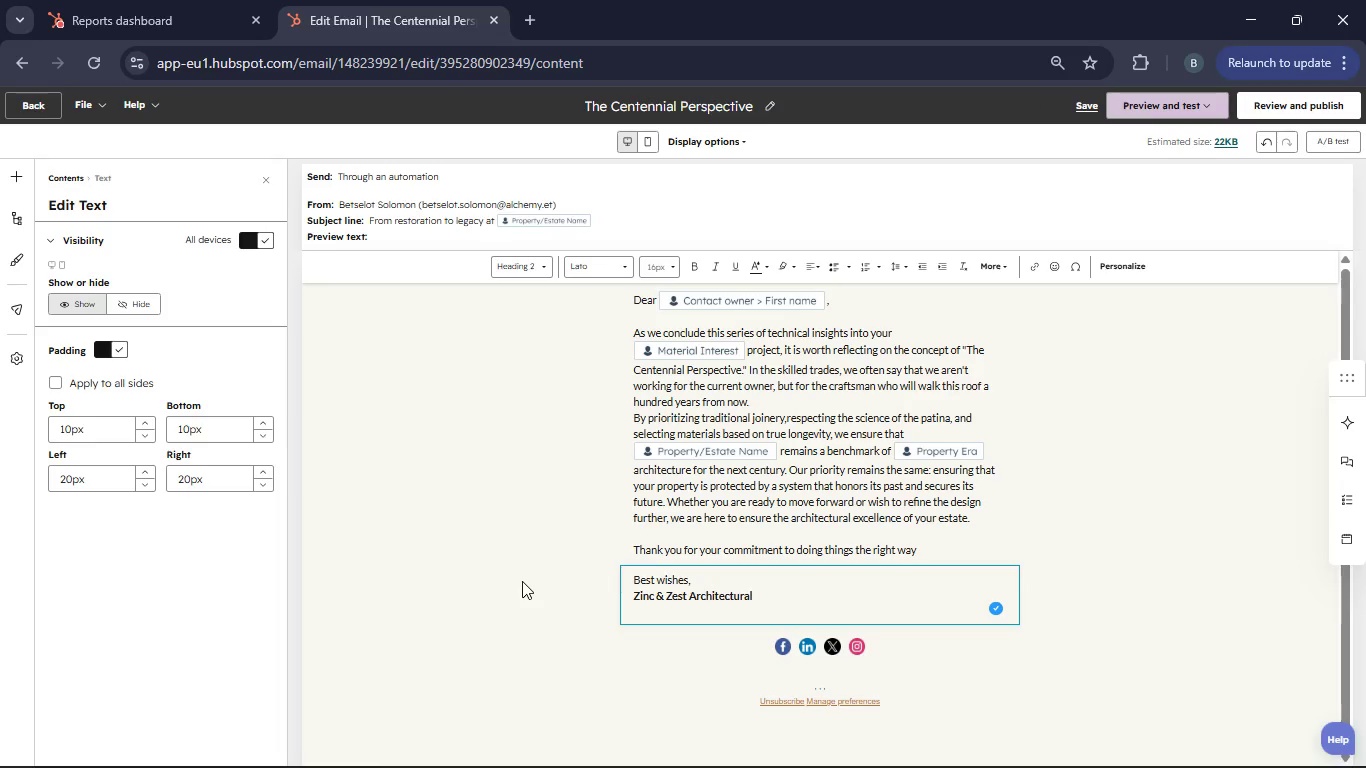 
left_click([522, 581])
 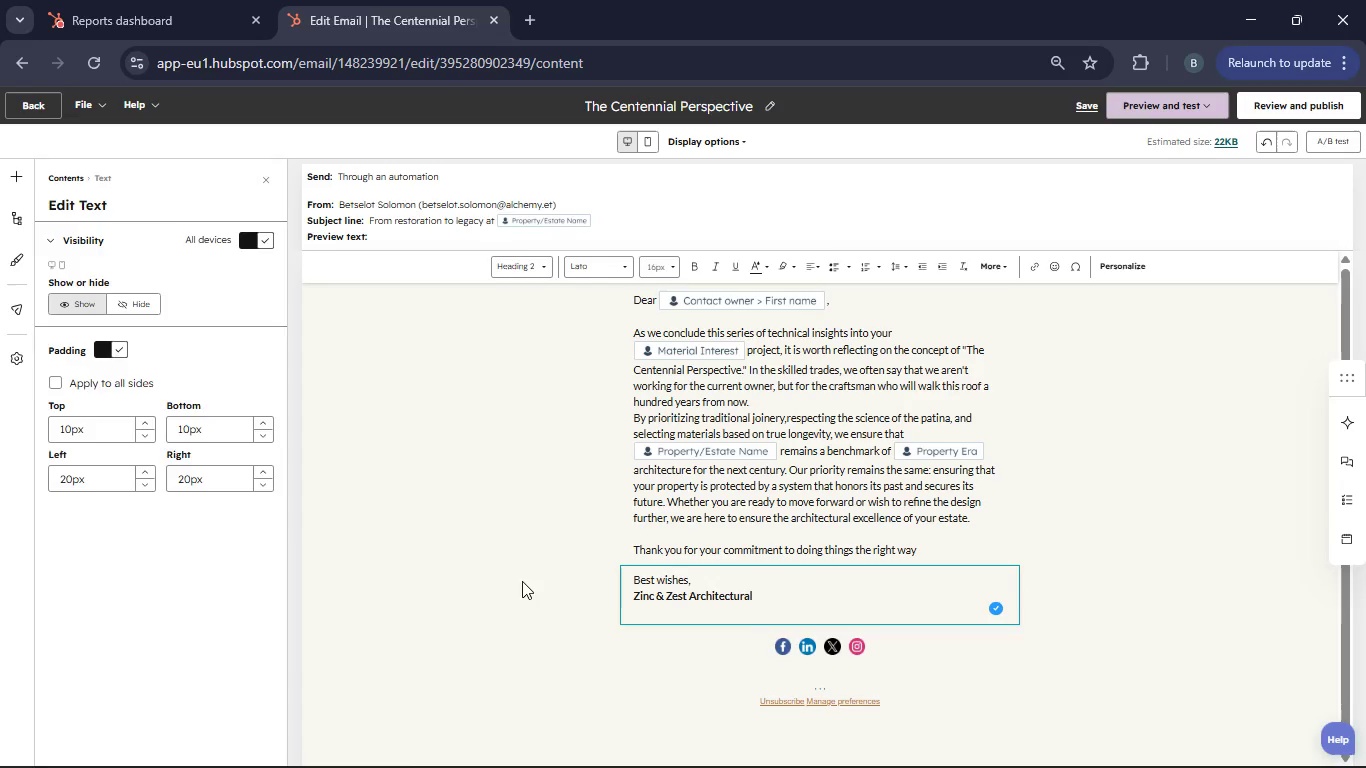 
scroll: coordinate [649, 485], scroll_direction: up, amount: 4.0
 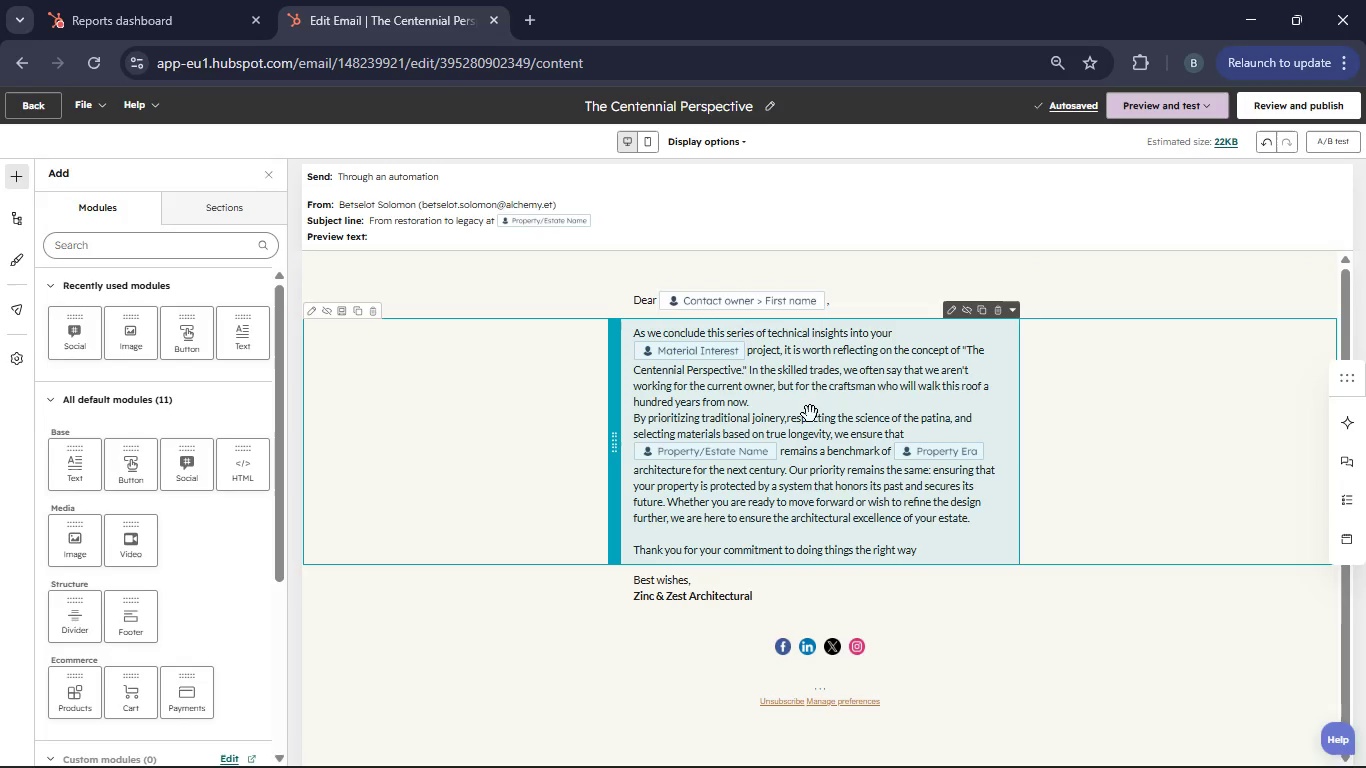 
left_click([810, 414])
 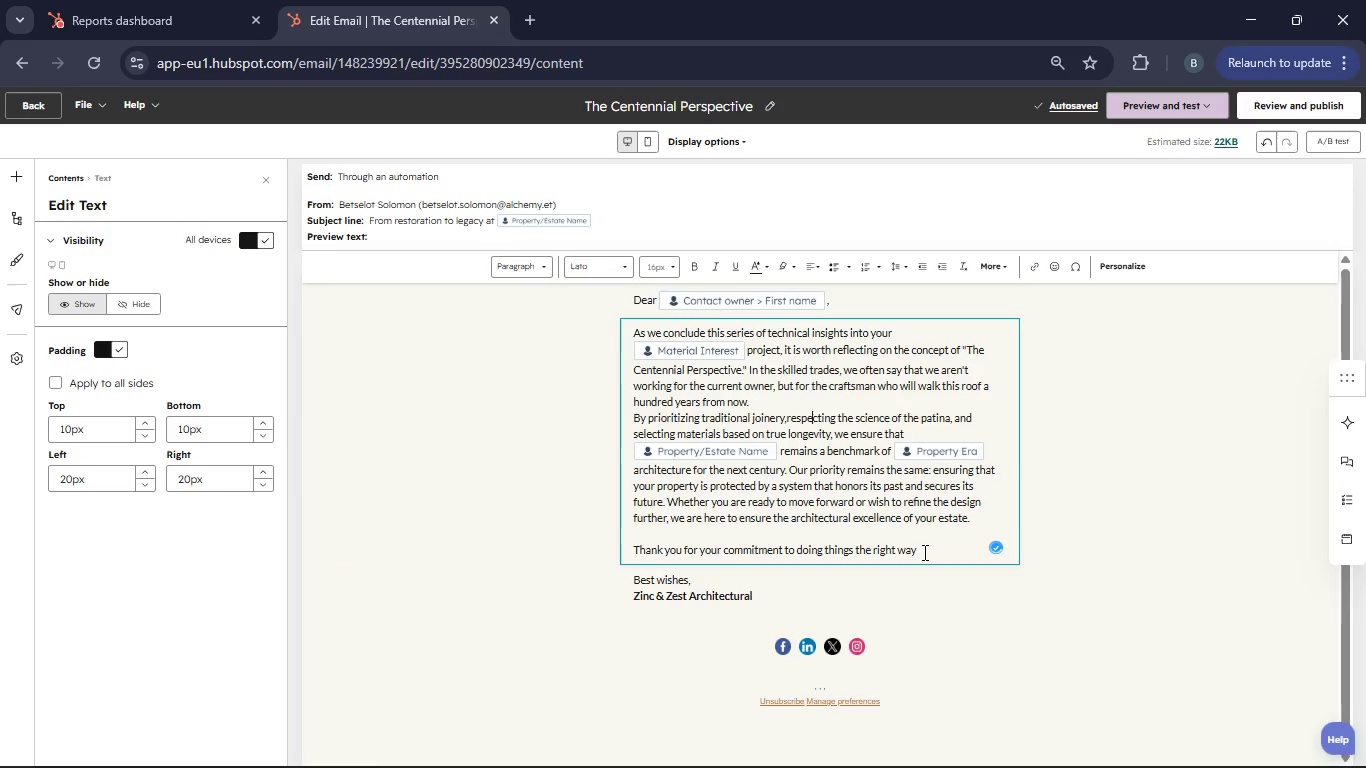 
left_click_drag(start_coordinate=[924, 551], to_coordinate=[629, 322])
 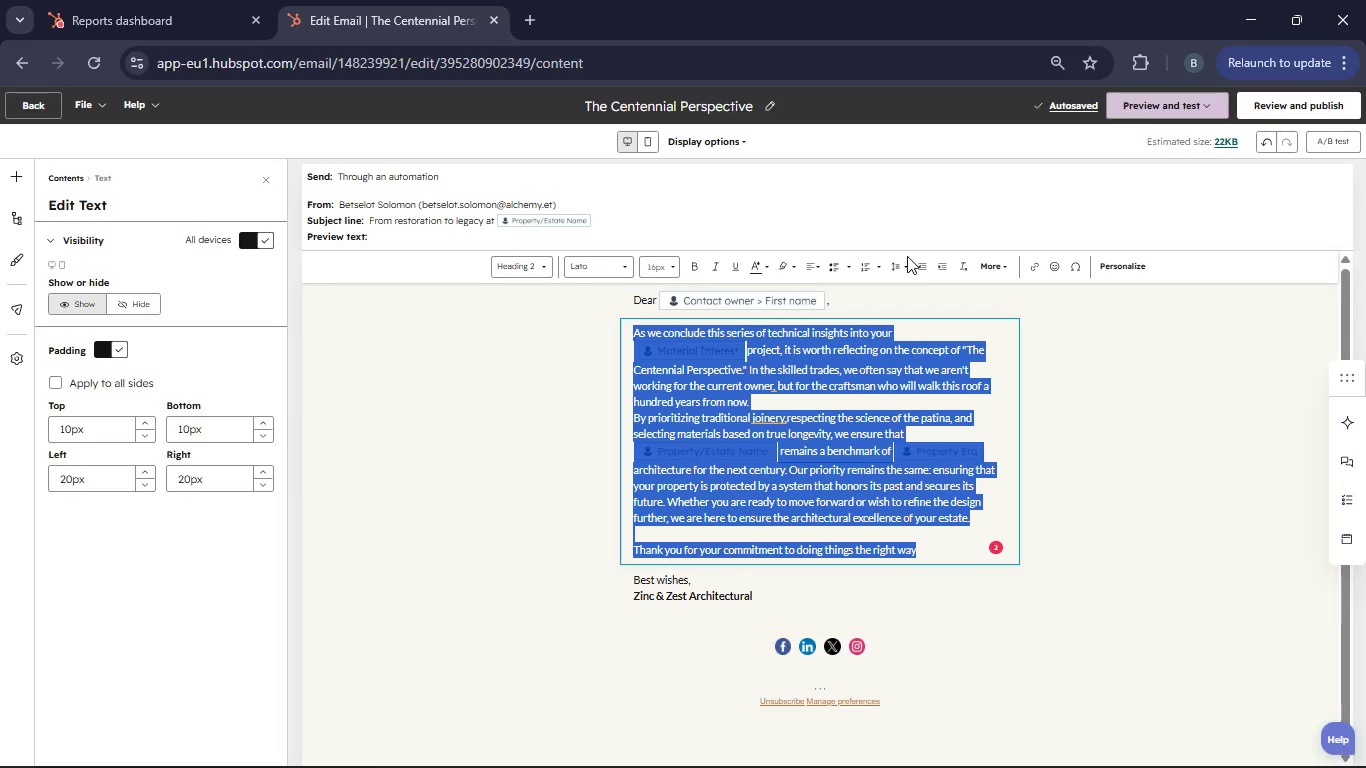 
double_click([904, 259])
 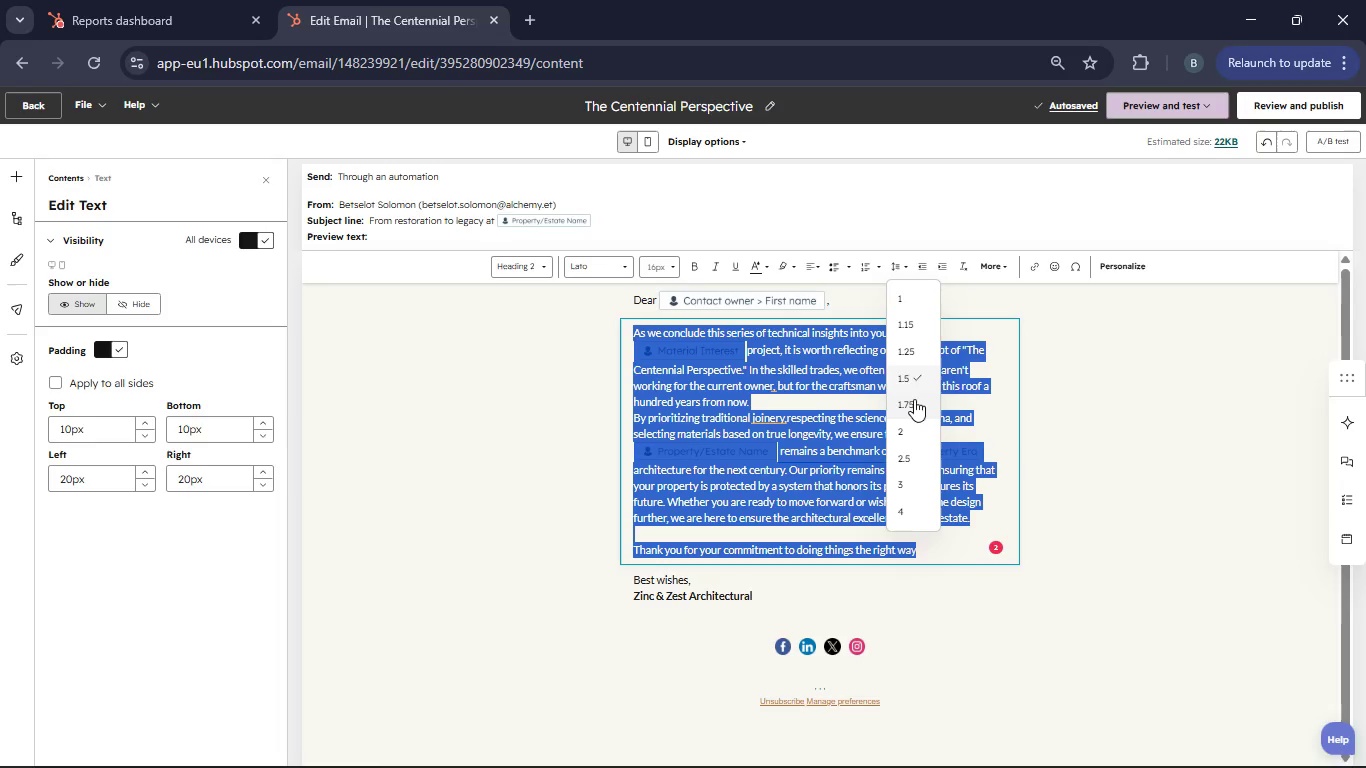 
left_click([908, 406])
 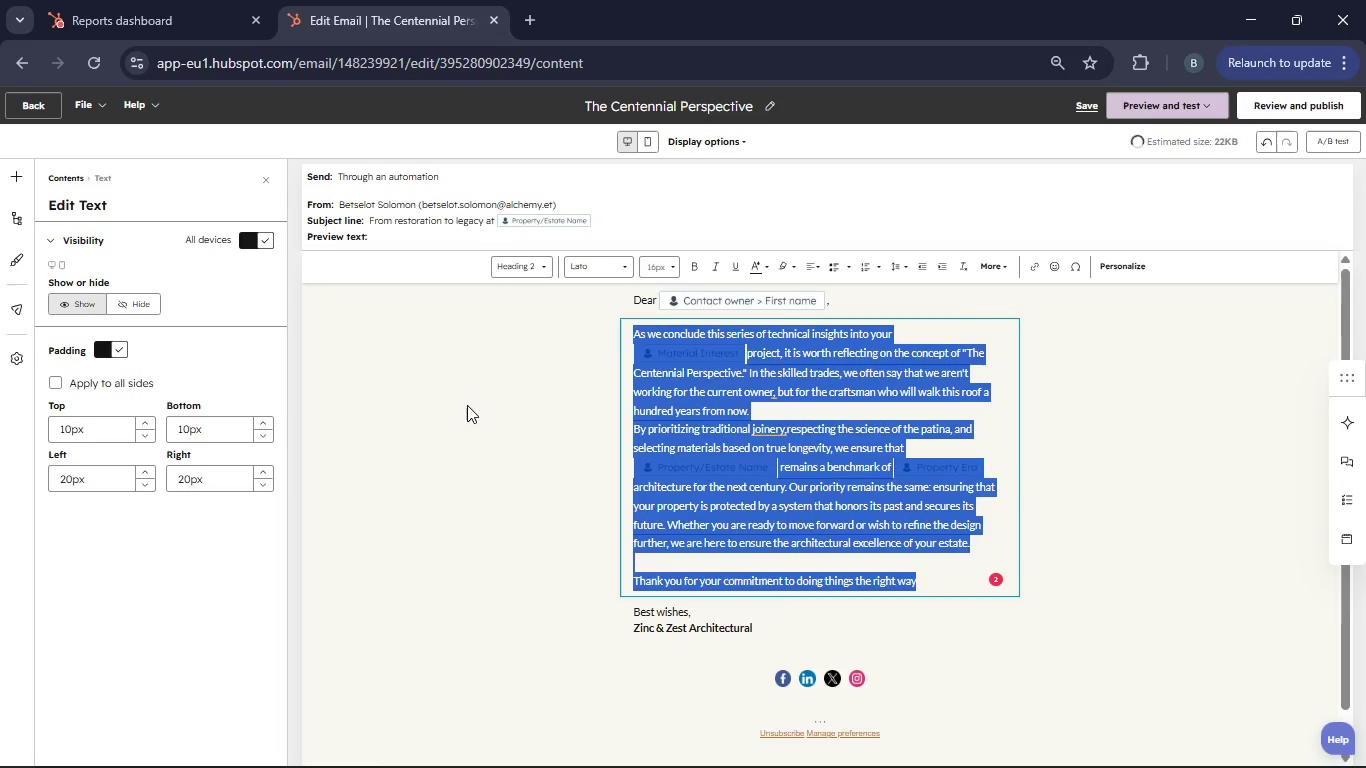 
left_click([467, 405])
 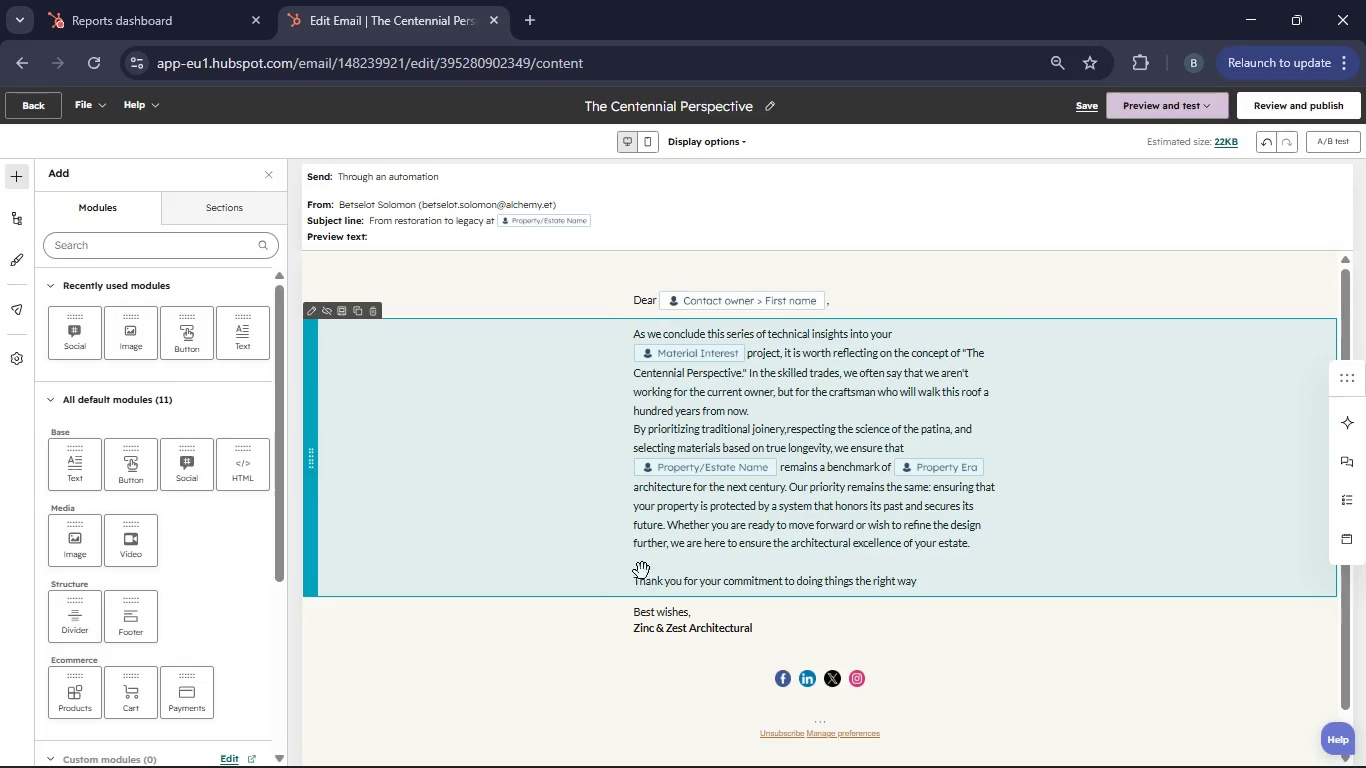 
scroll: coordinate [647, 562], scroll_direction: up, amount: 5.0
 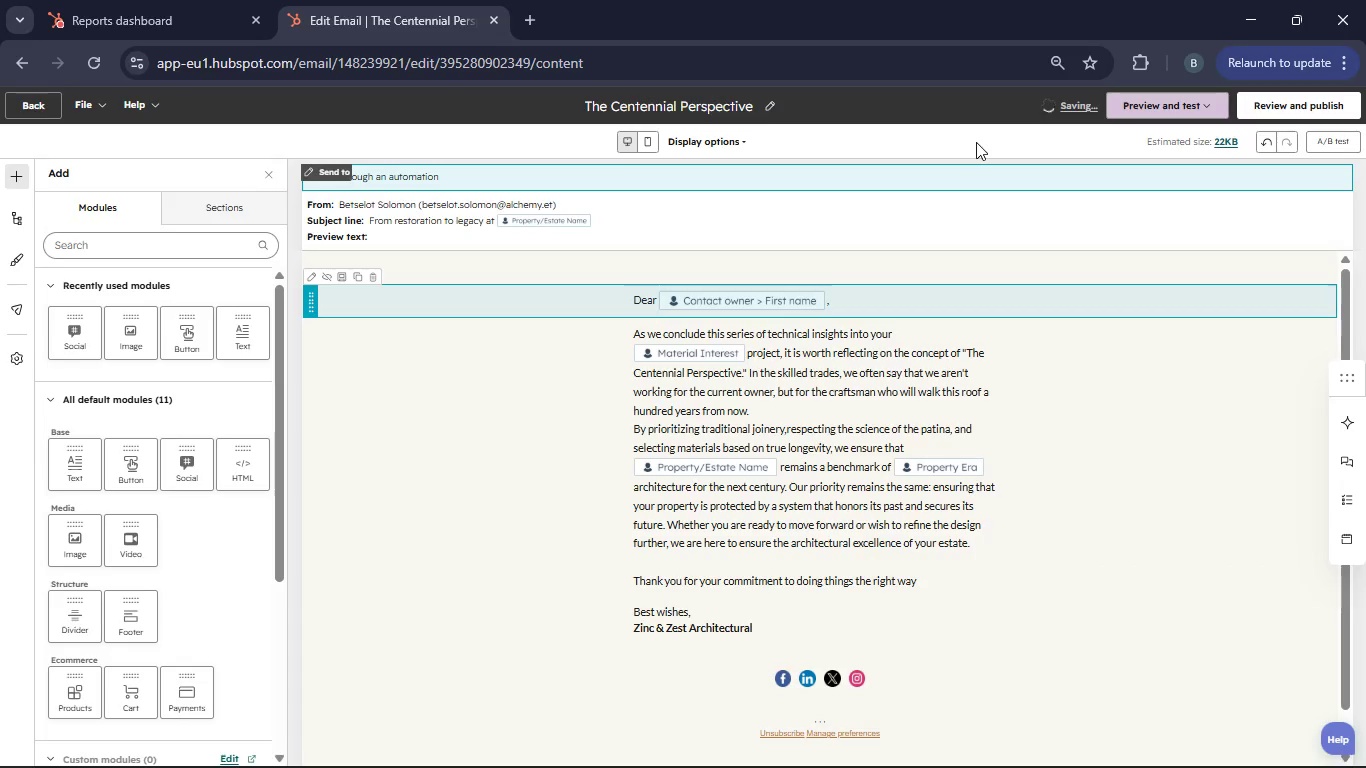 
left_click([1063, 101])
 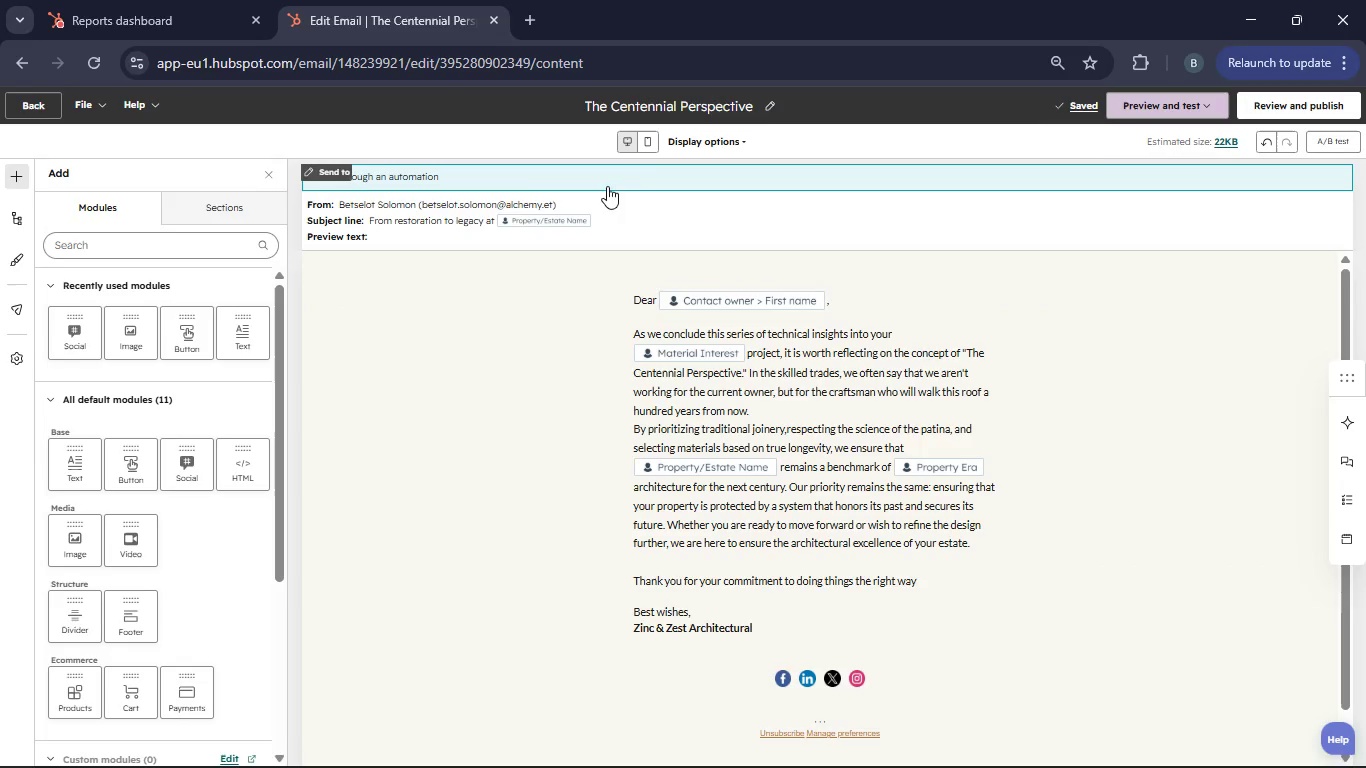 
left_click([656, 140])
 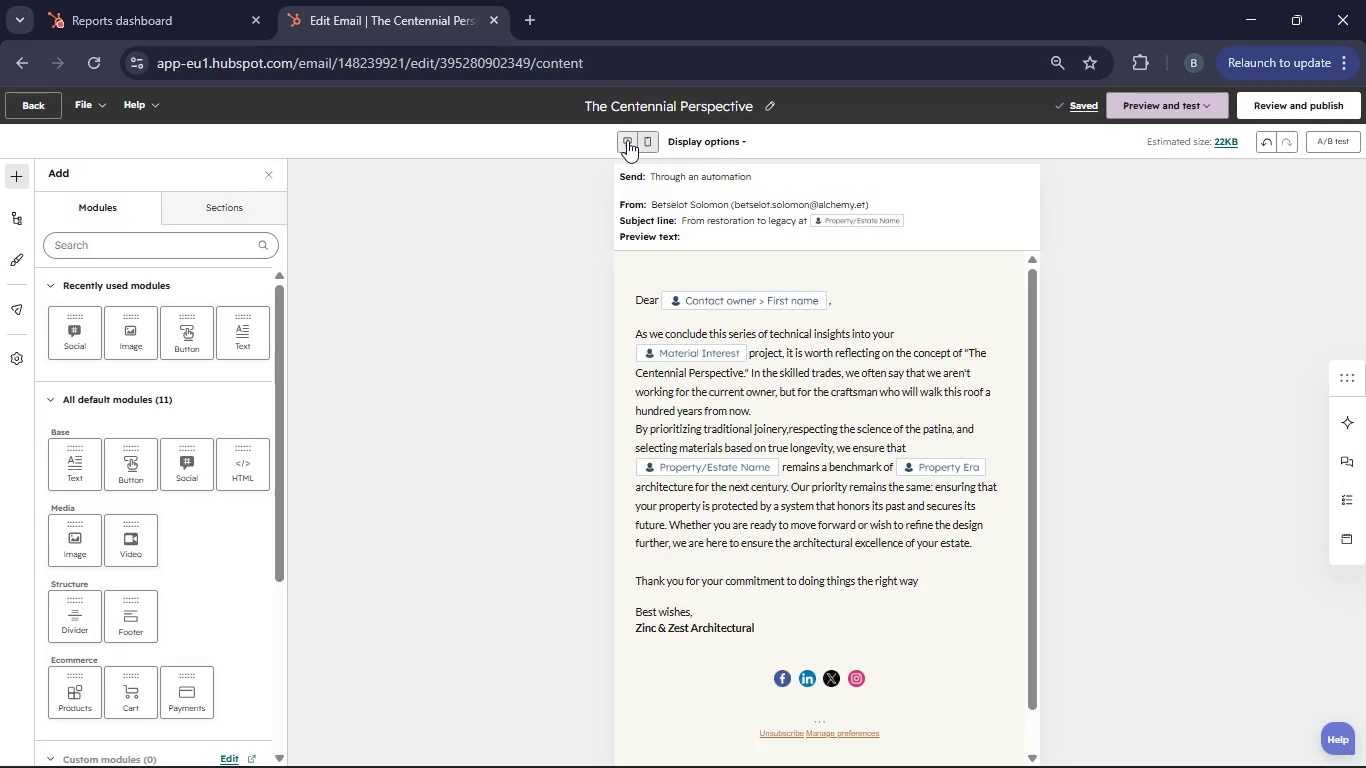 
left_click([625, 140])
 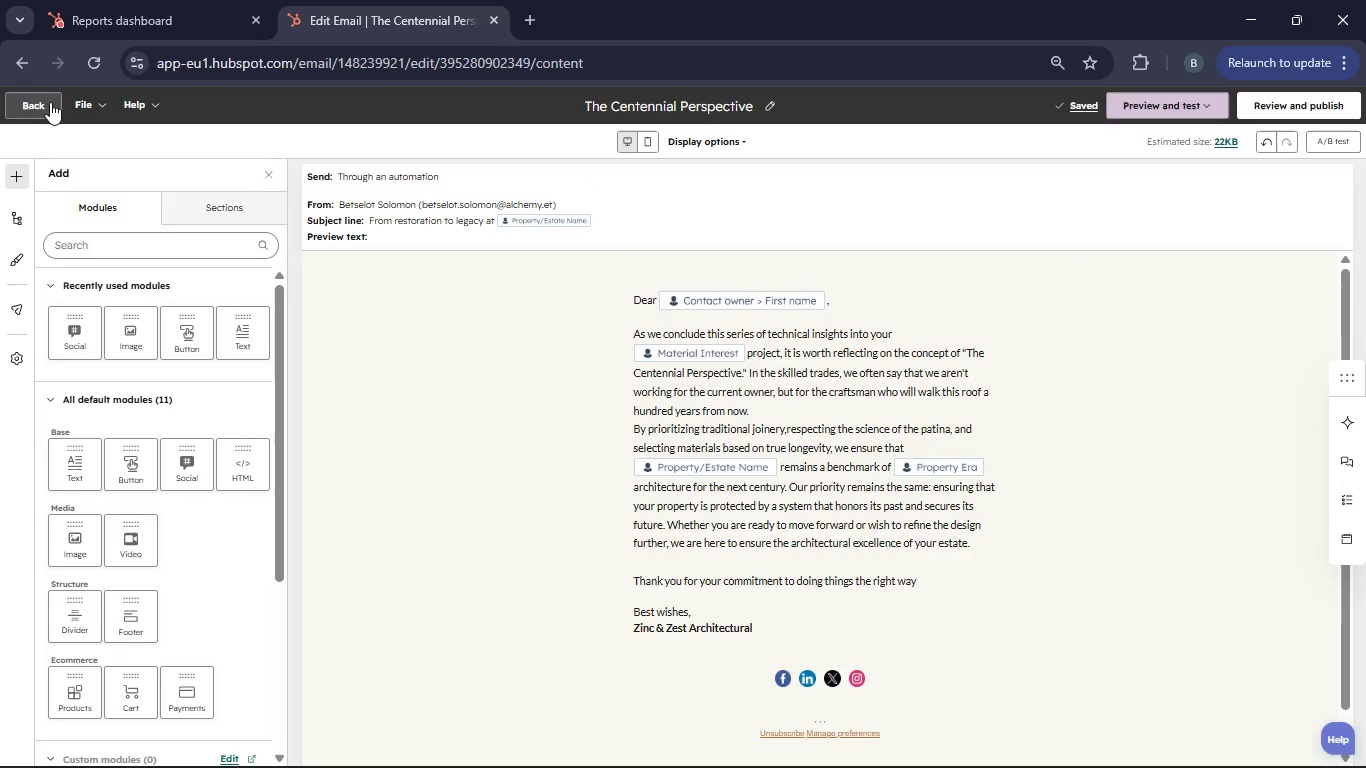 
left_click([47, 102])
 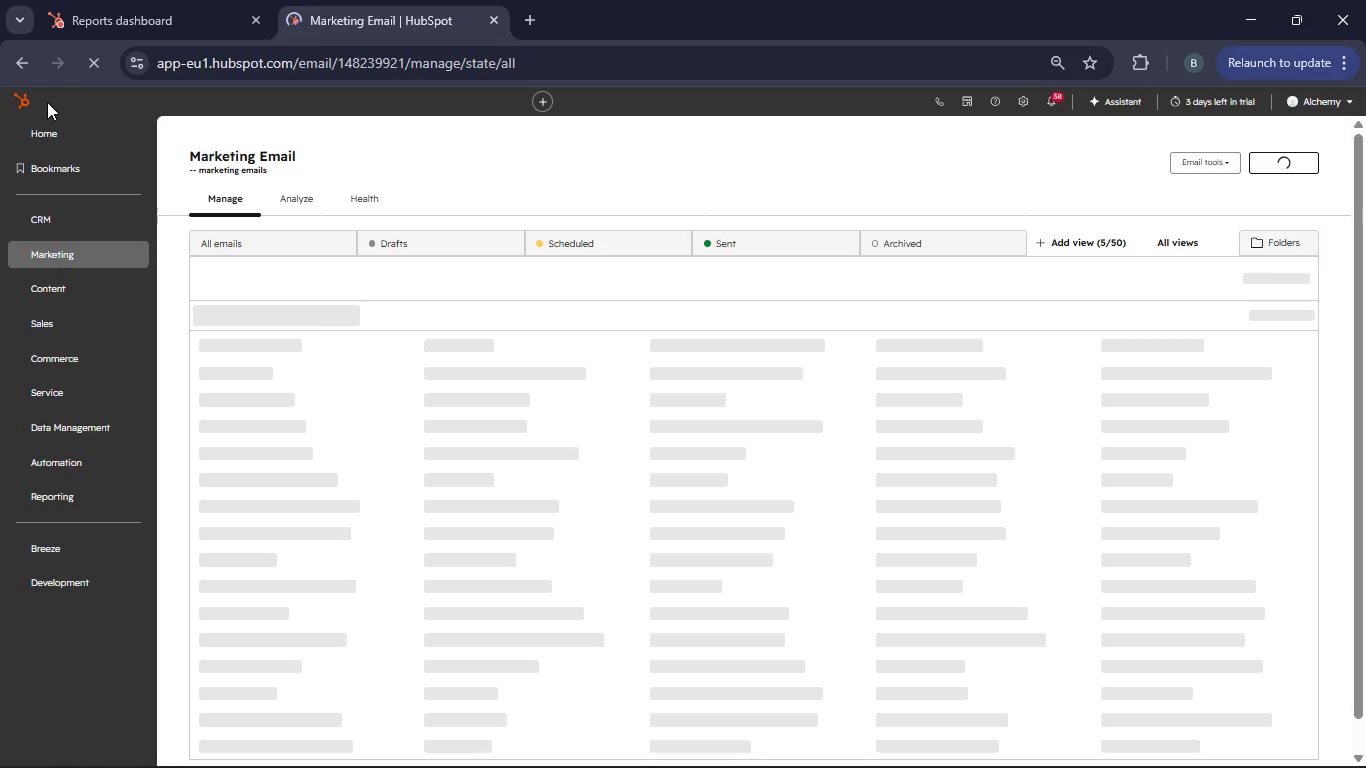 
wait(13.05)
 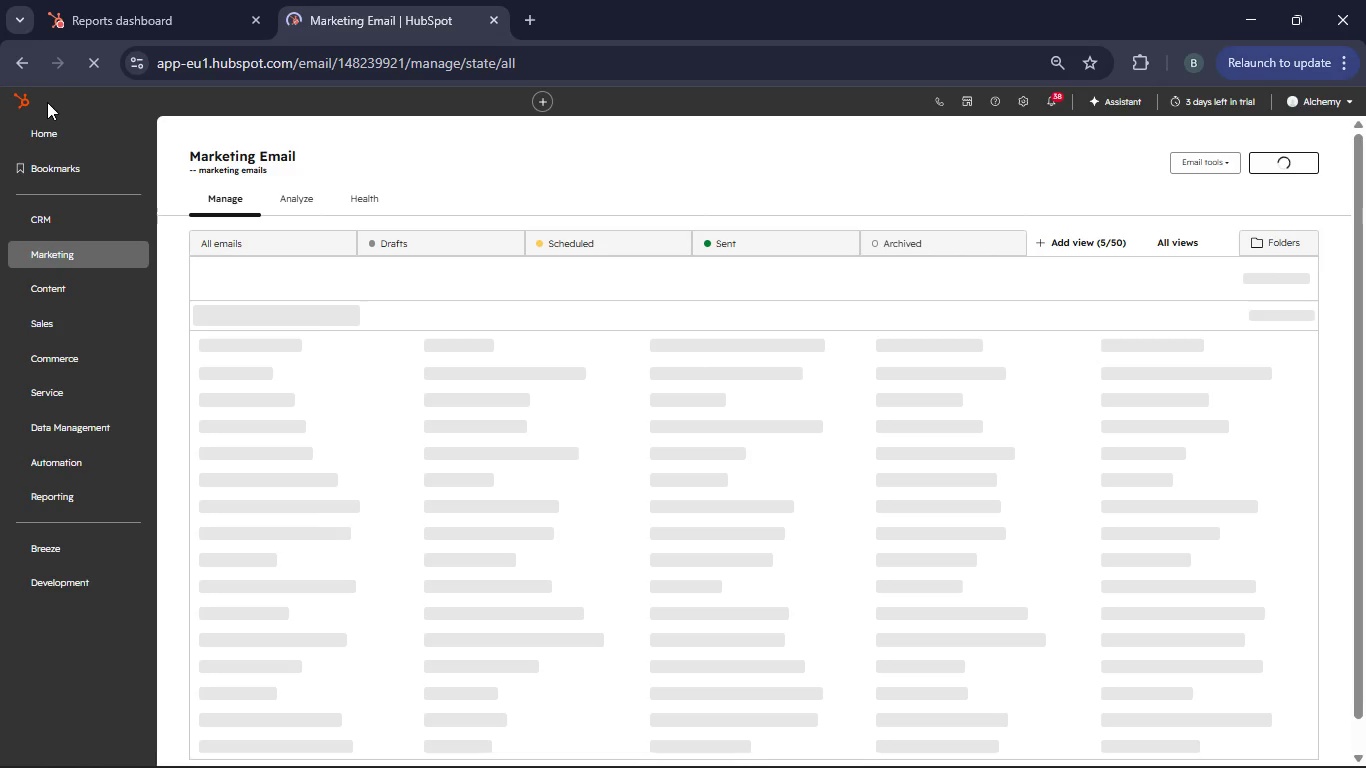 
left_click([65, 447])
 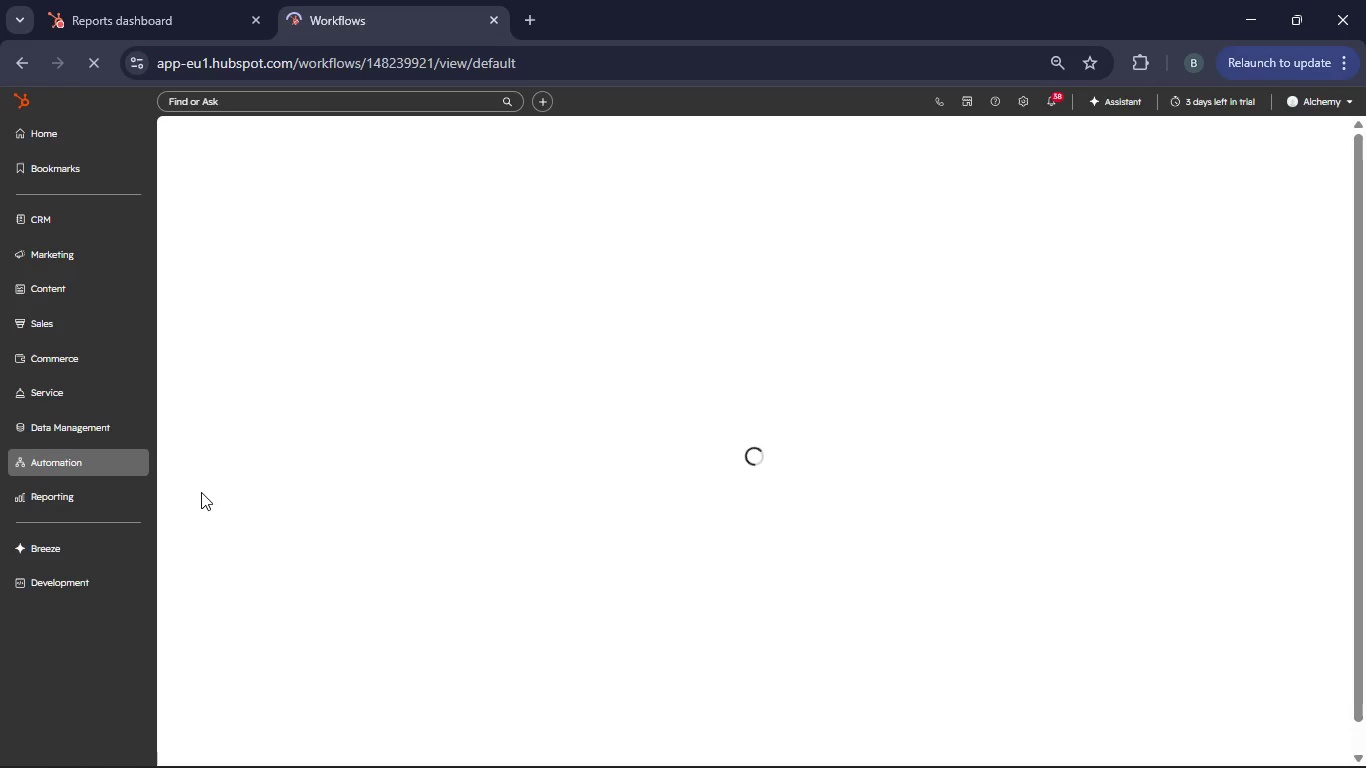 
wait(20.27)
 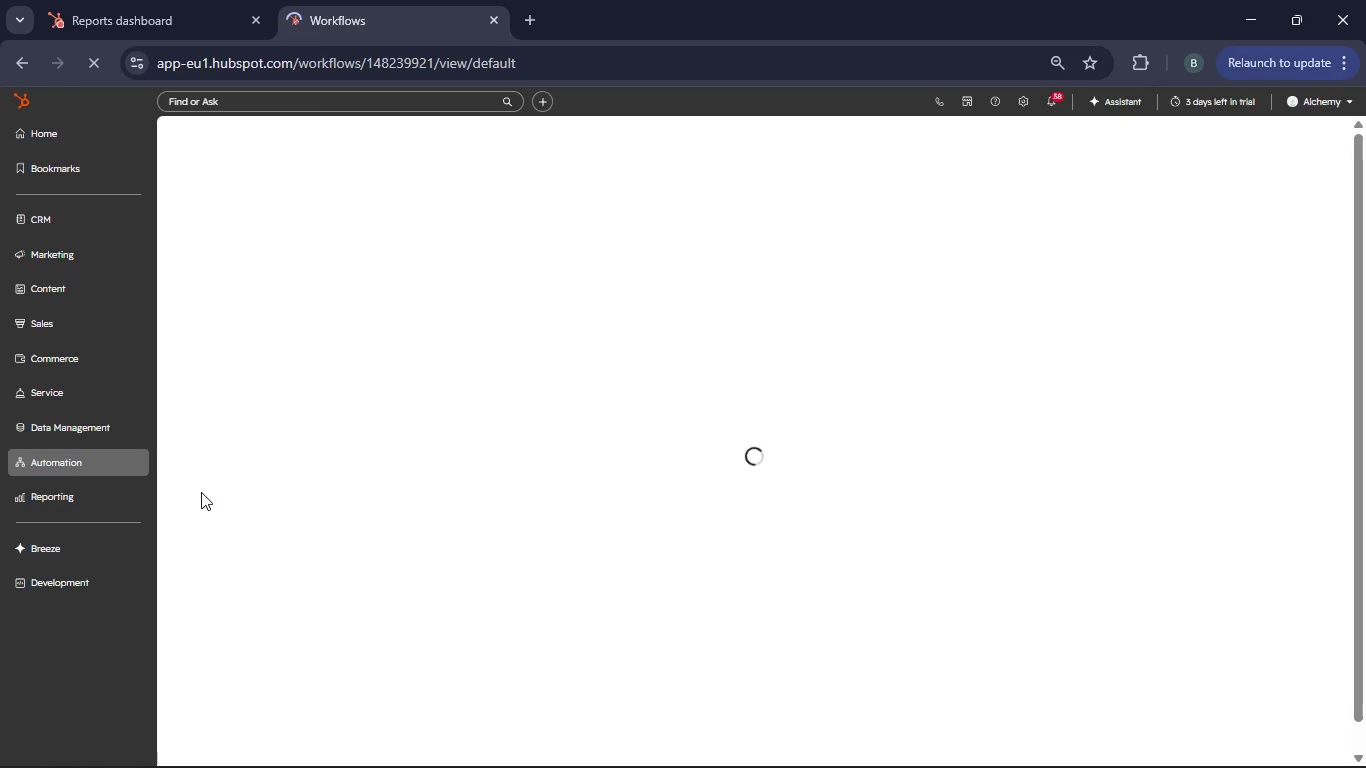 
left_click([1298, 142])
 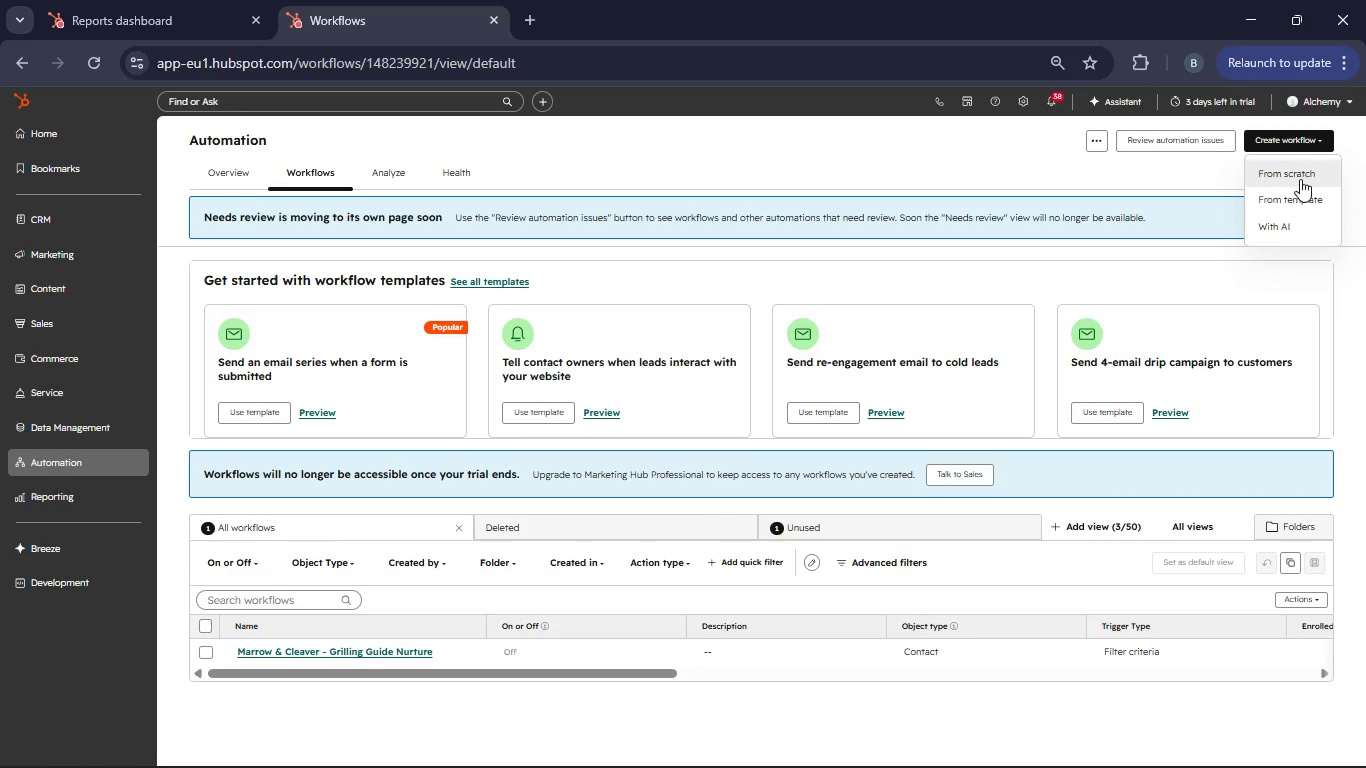 
left_click([1300, 179])
 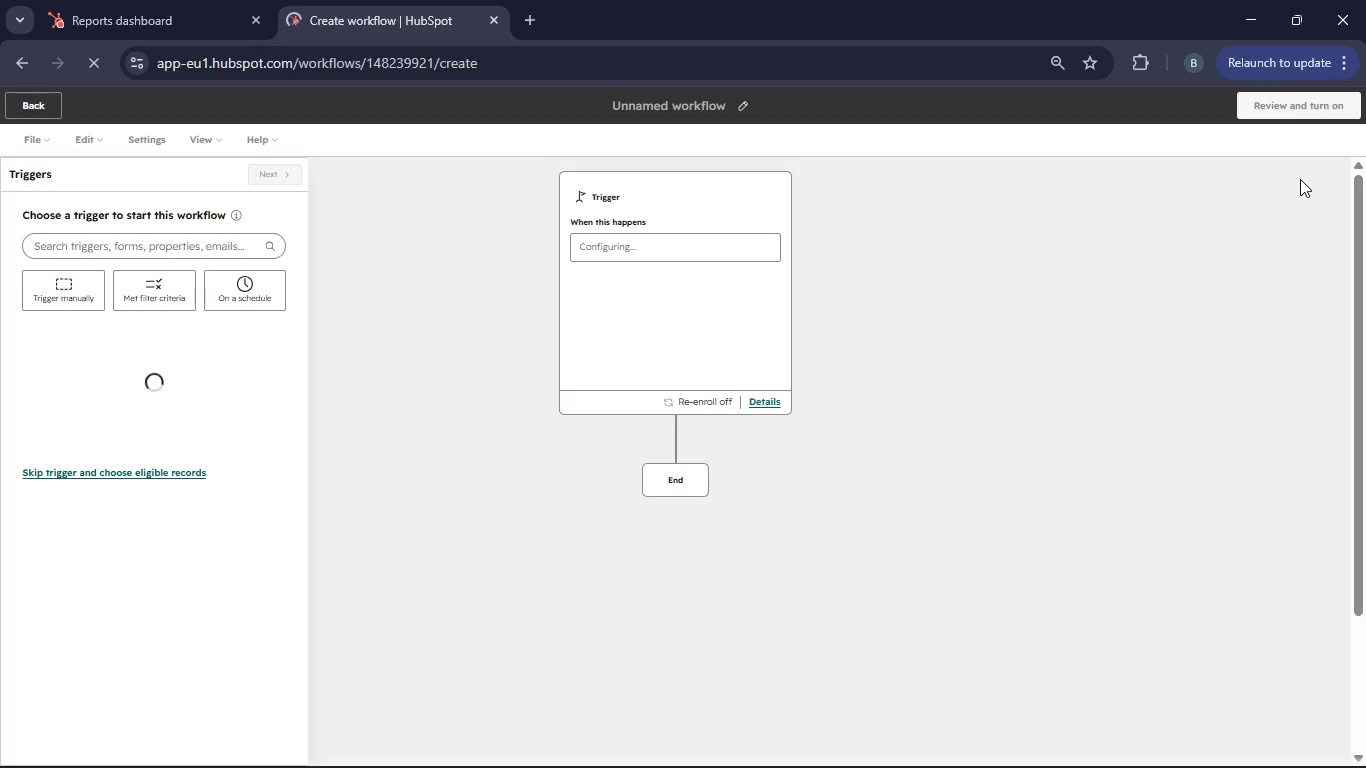 
wait(7.89)
 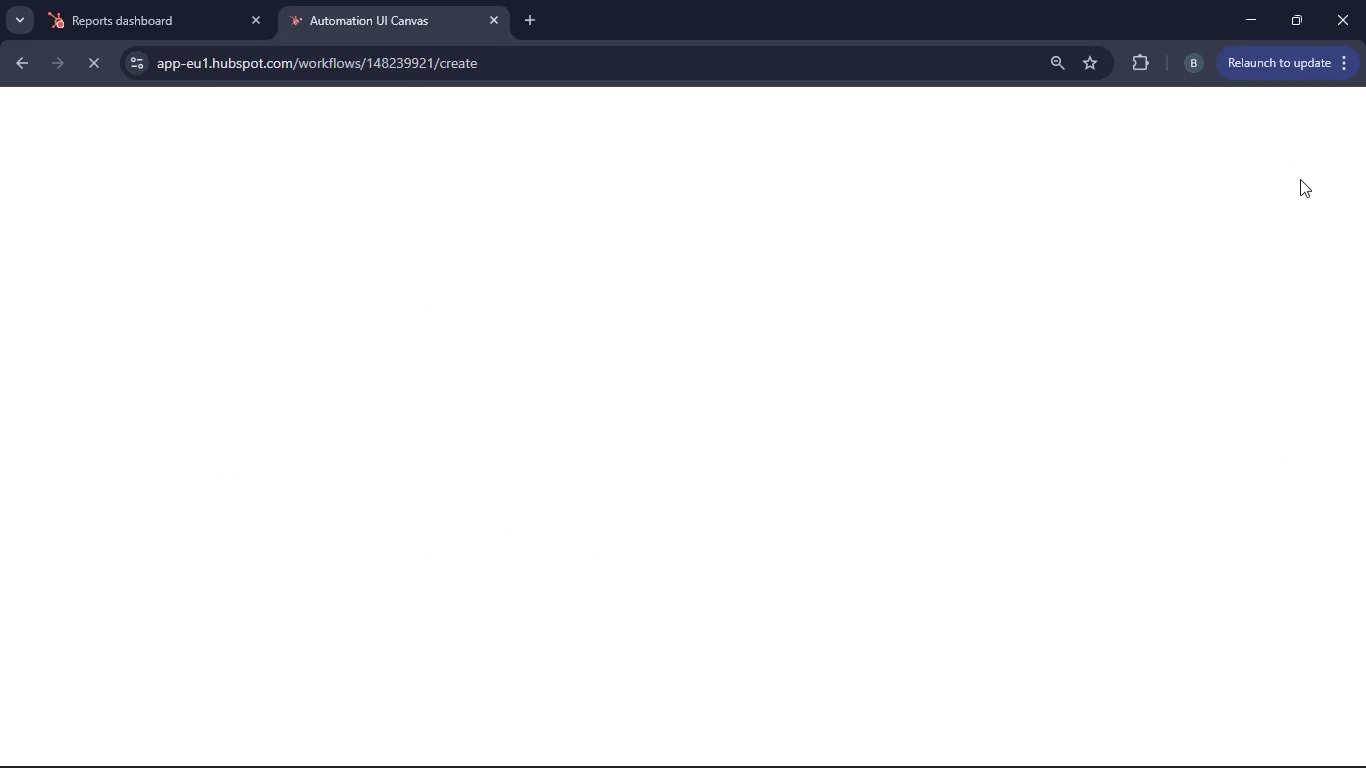 
left_click([698, 106])
 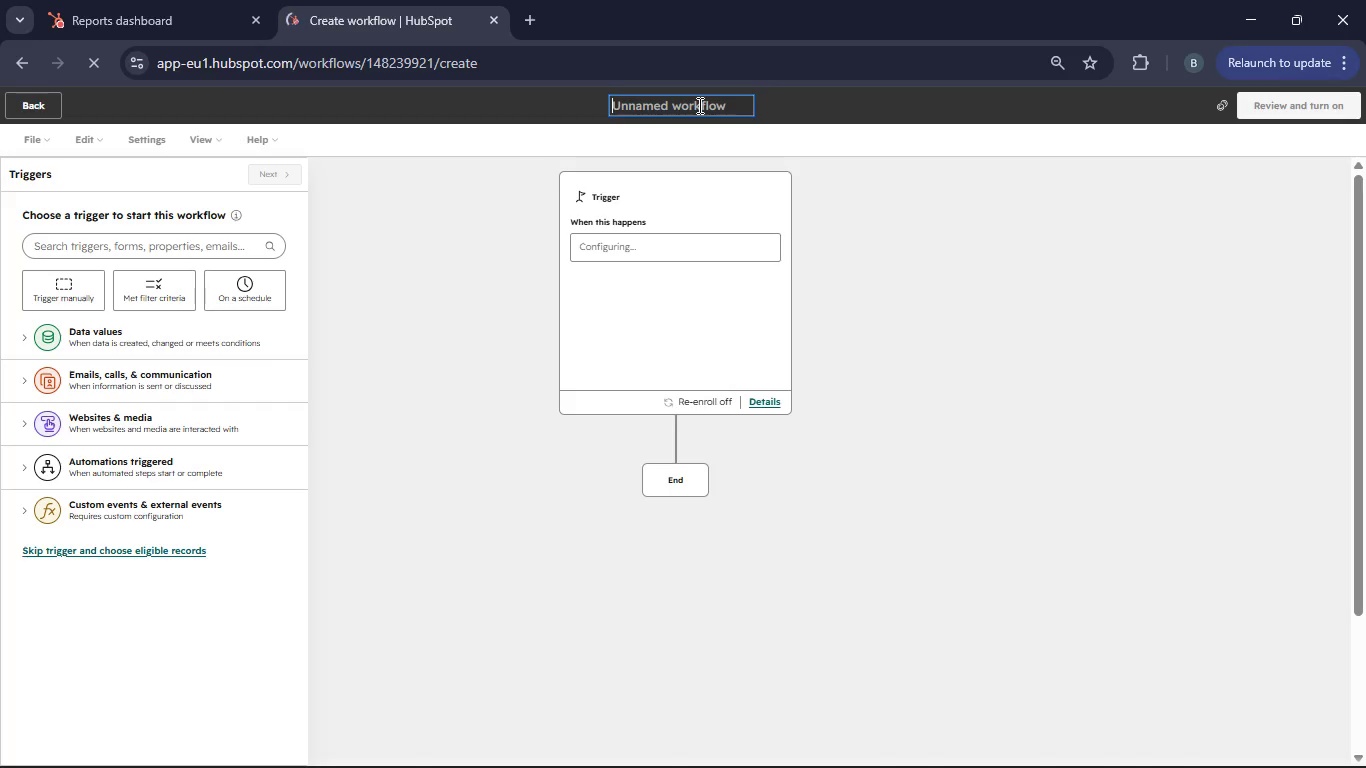 
hold_key(key=ShiftRight, duration=0.41)
 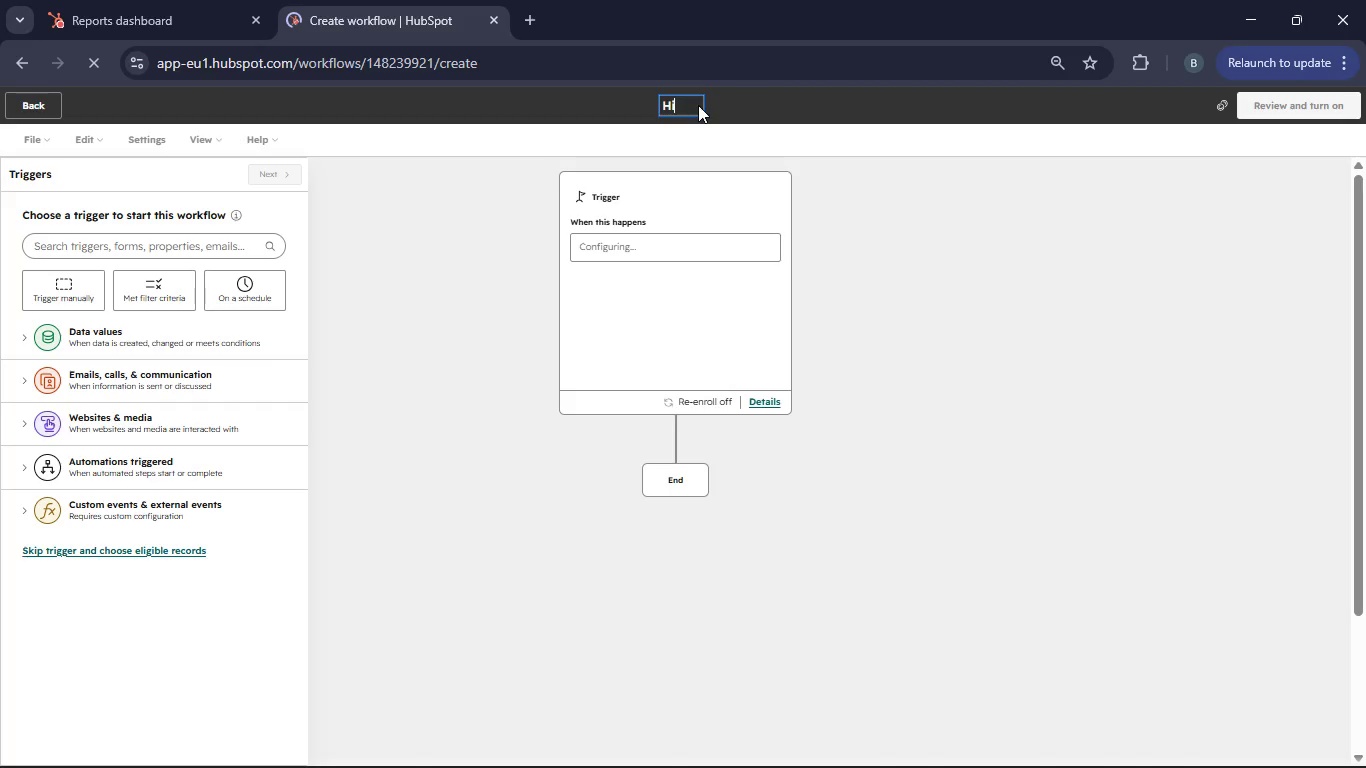 
hold_key(key=H, duration=0.34)
 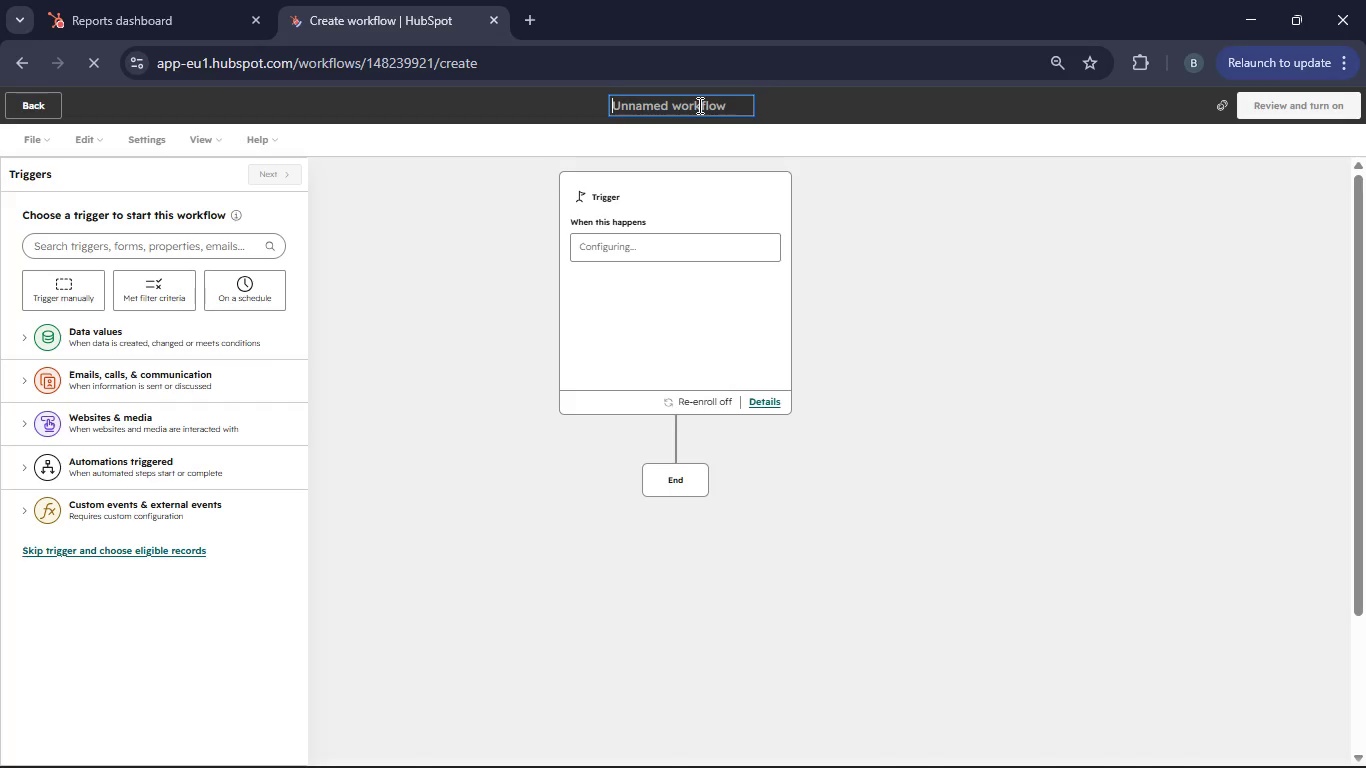 
type(igh-Value Restoration Nurtue)
key(Backspace)
type(re)
 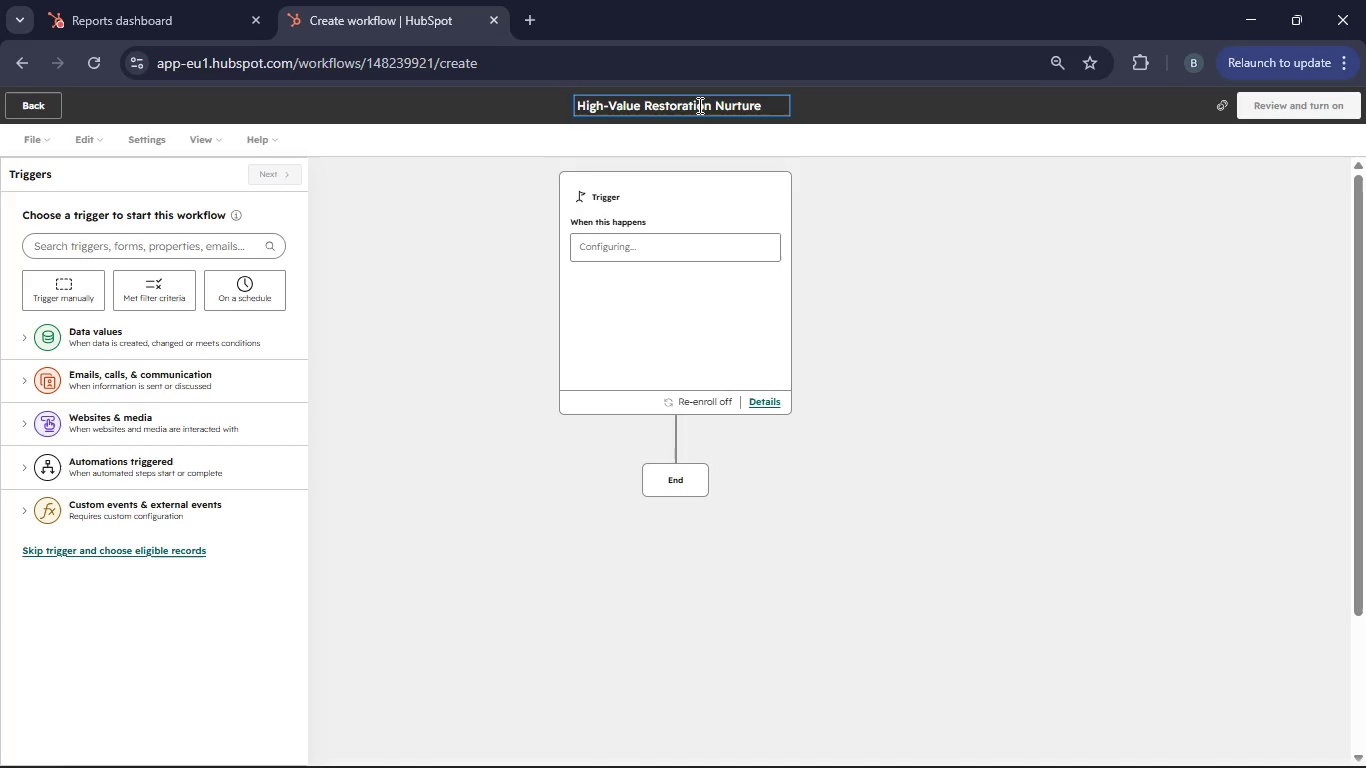 
left_click([173, 296])
 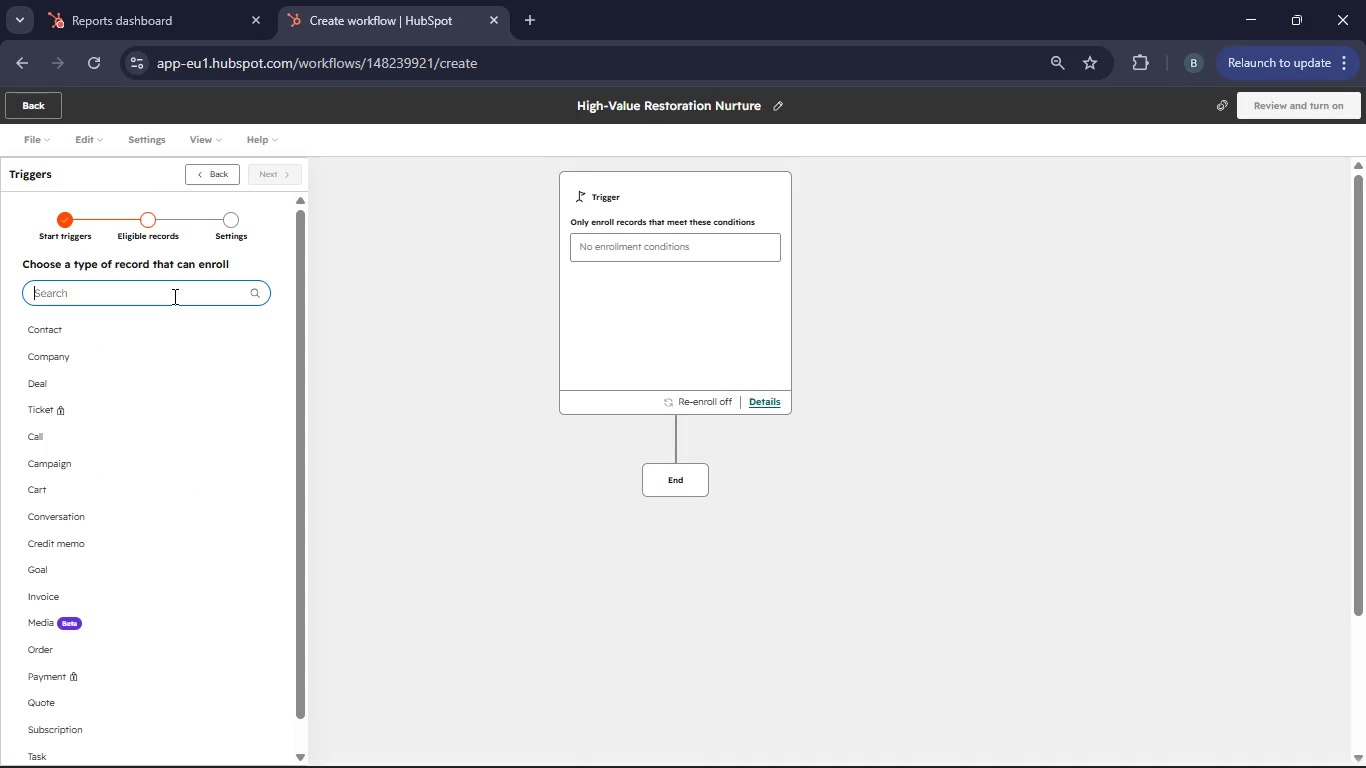 
wait(9.0)
 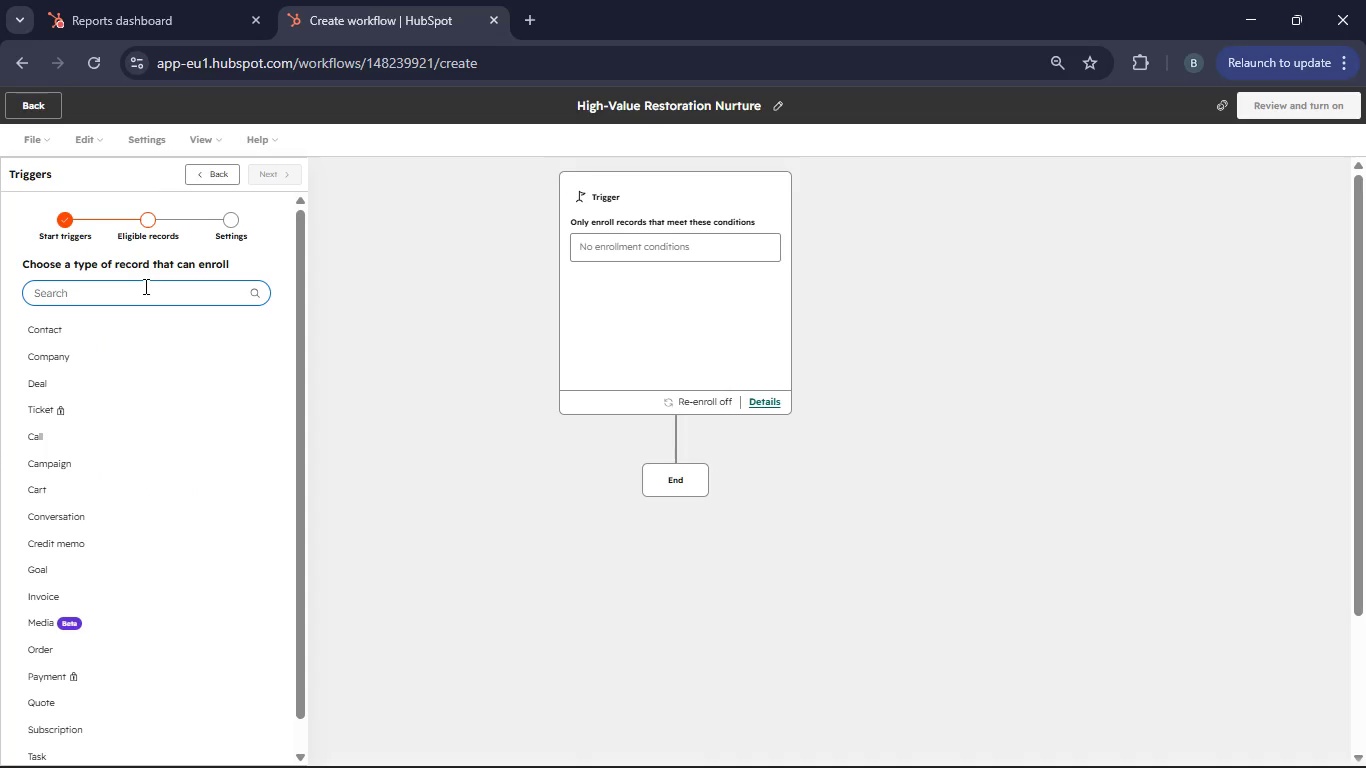 
type(Member )
key(Backspace)
key(Backspace)
key(Backspace)
key(Backspace)
key(Backspace)
key(Backspace)
key(Backspace)
key(Backspace)
 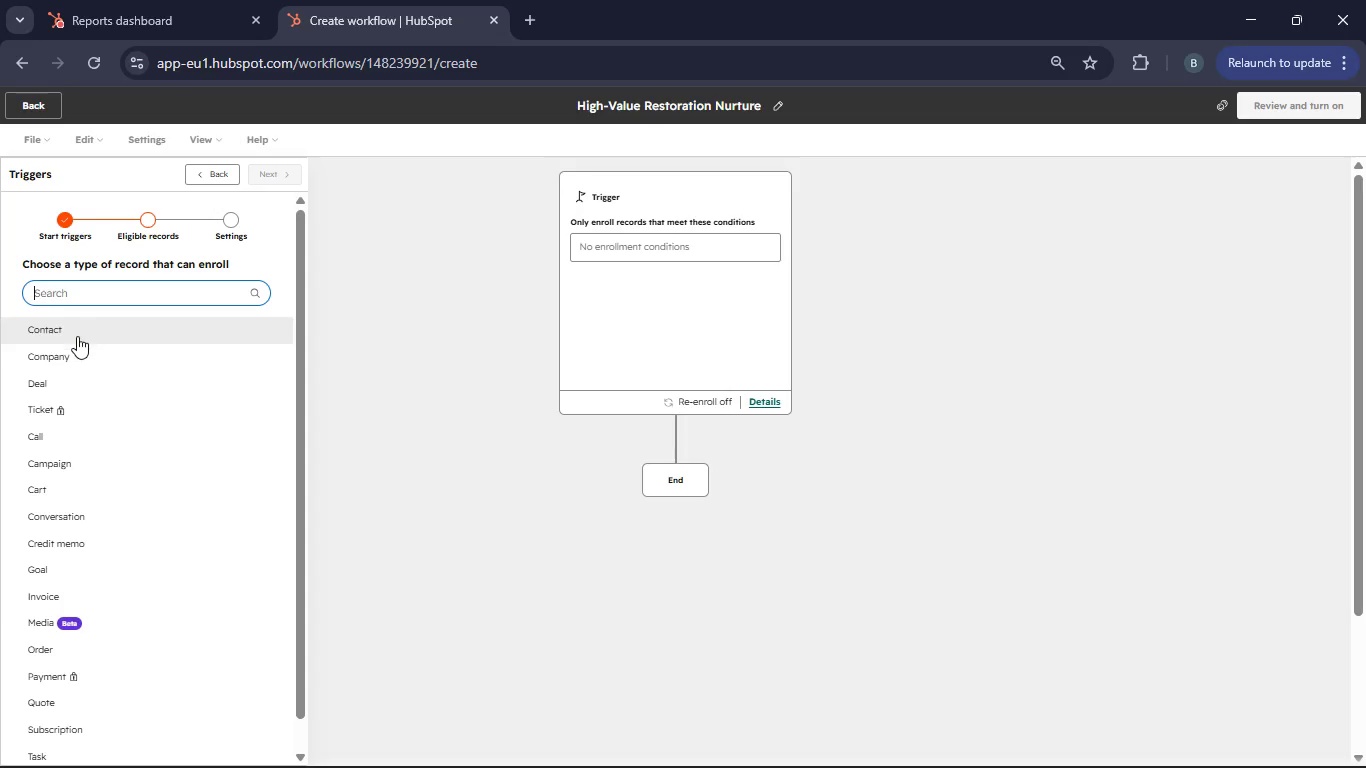 
left_click([70, 350])
 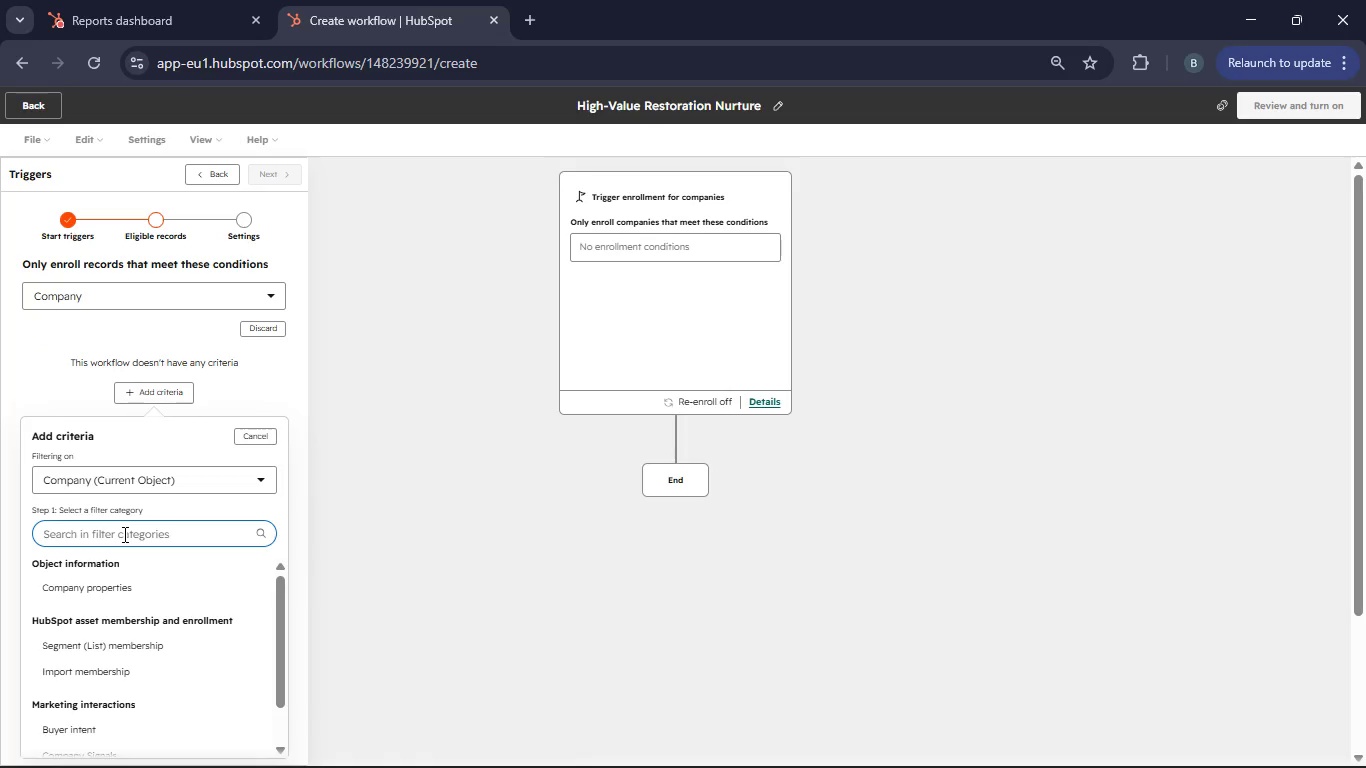 
wait(6.69)
 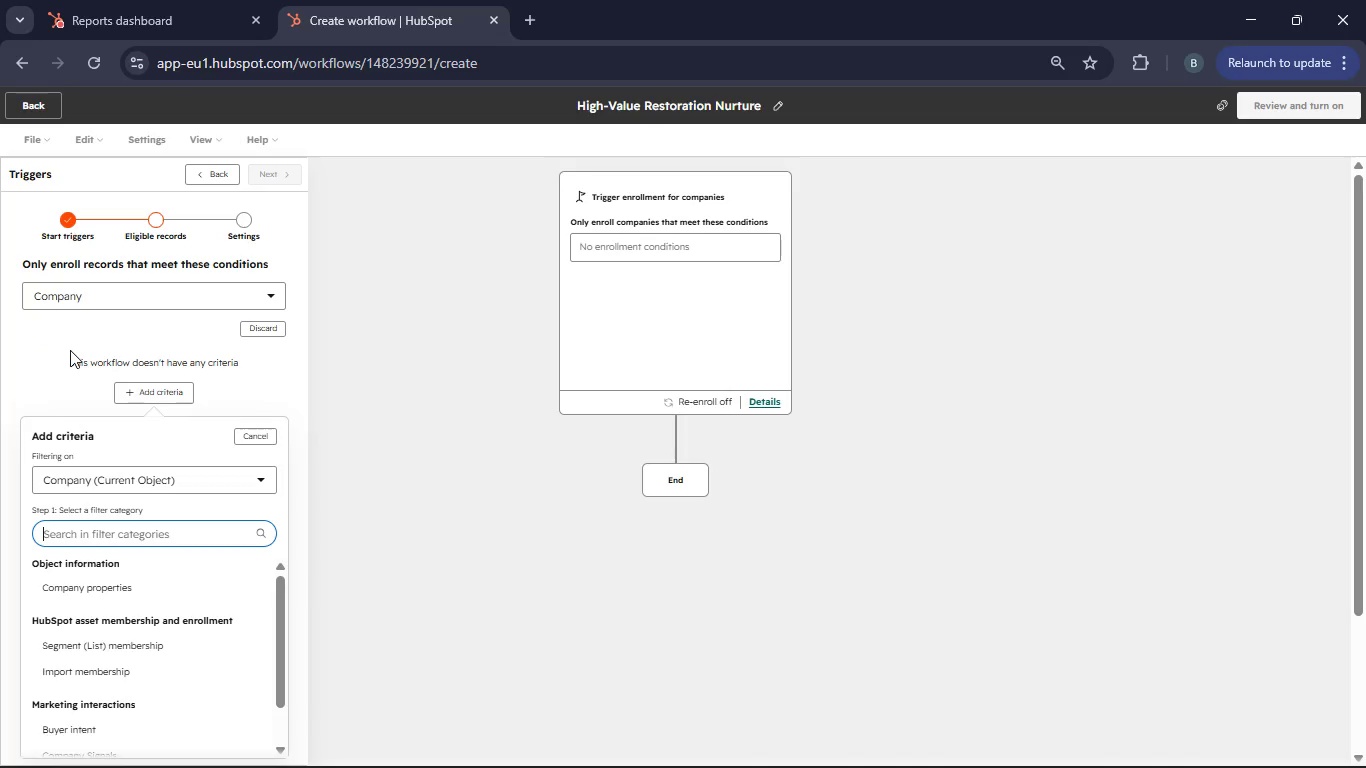 
left_click([120, 649])
 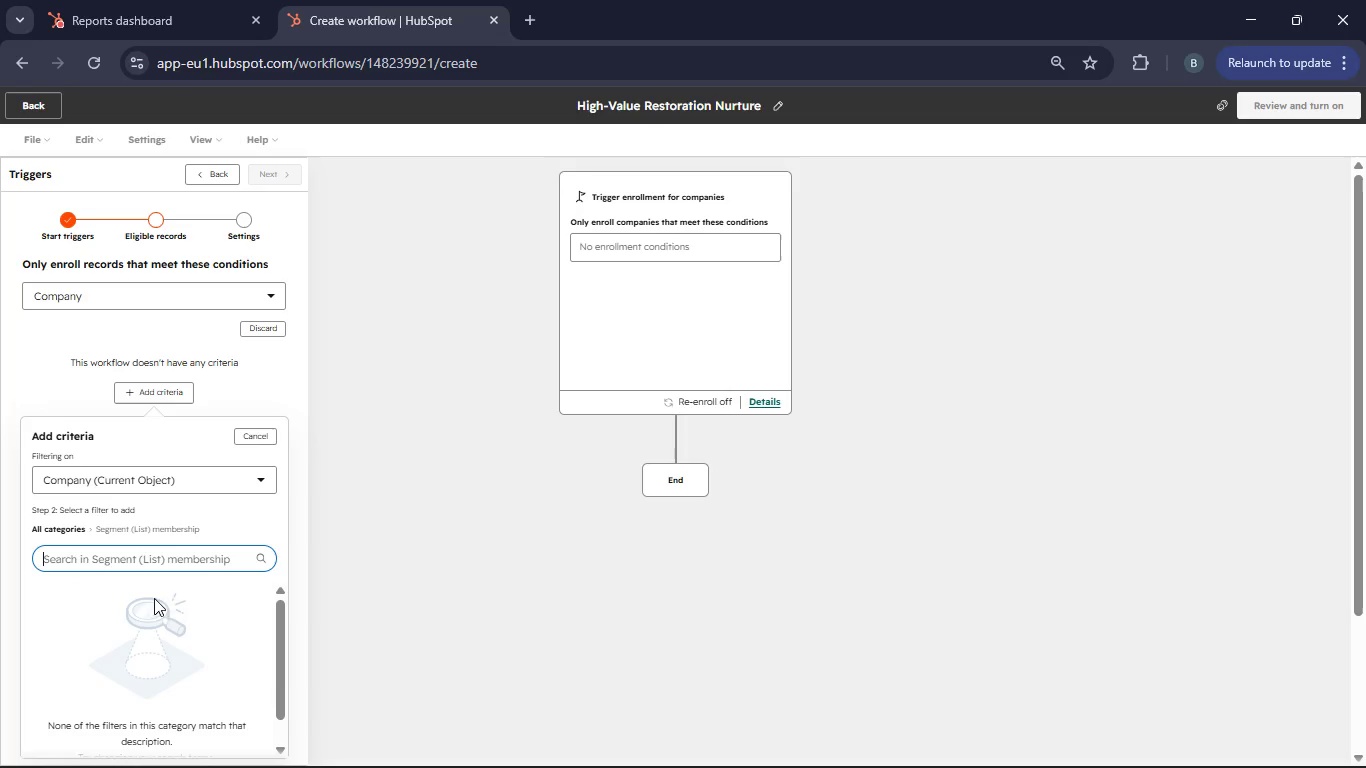 
scroll: coordinate [150, 584], scroll_direction: down, amount: 1.0
 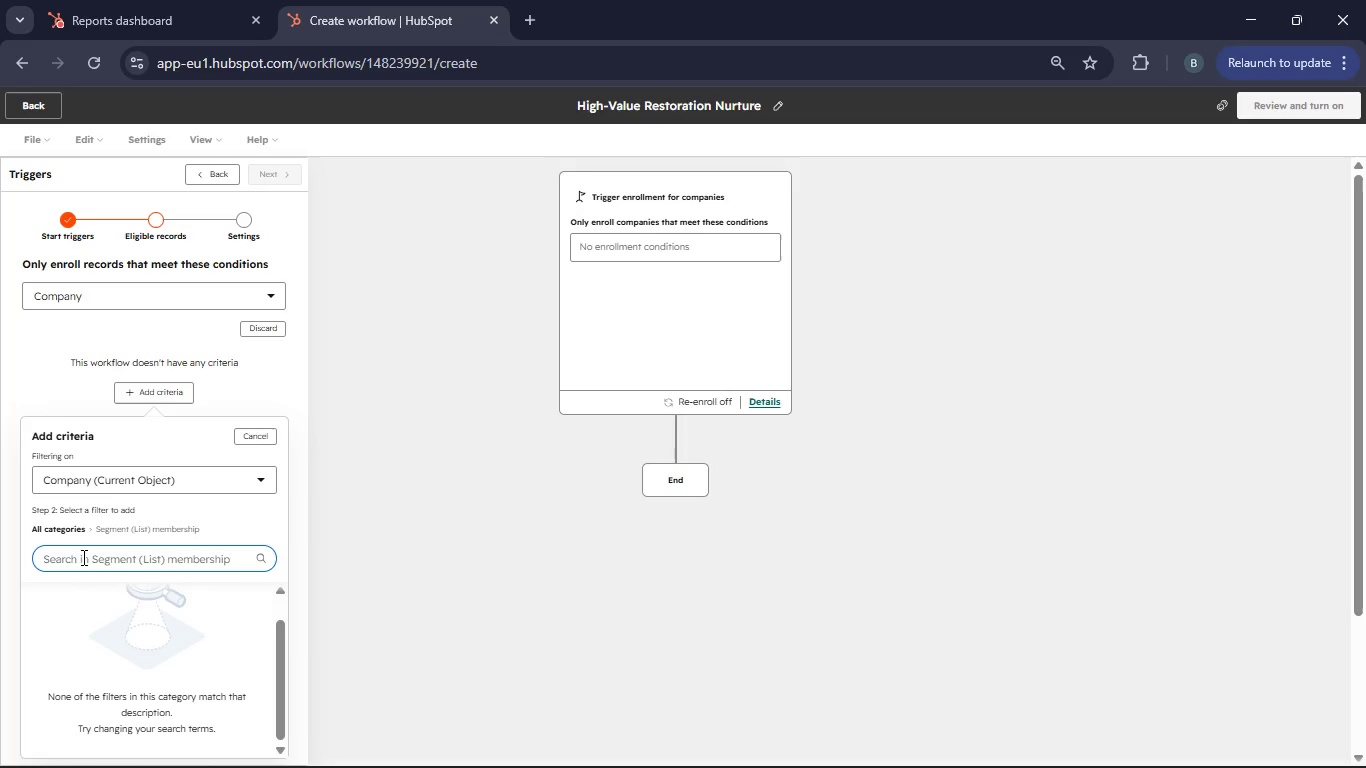 
left_click([82, 557])
 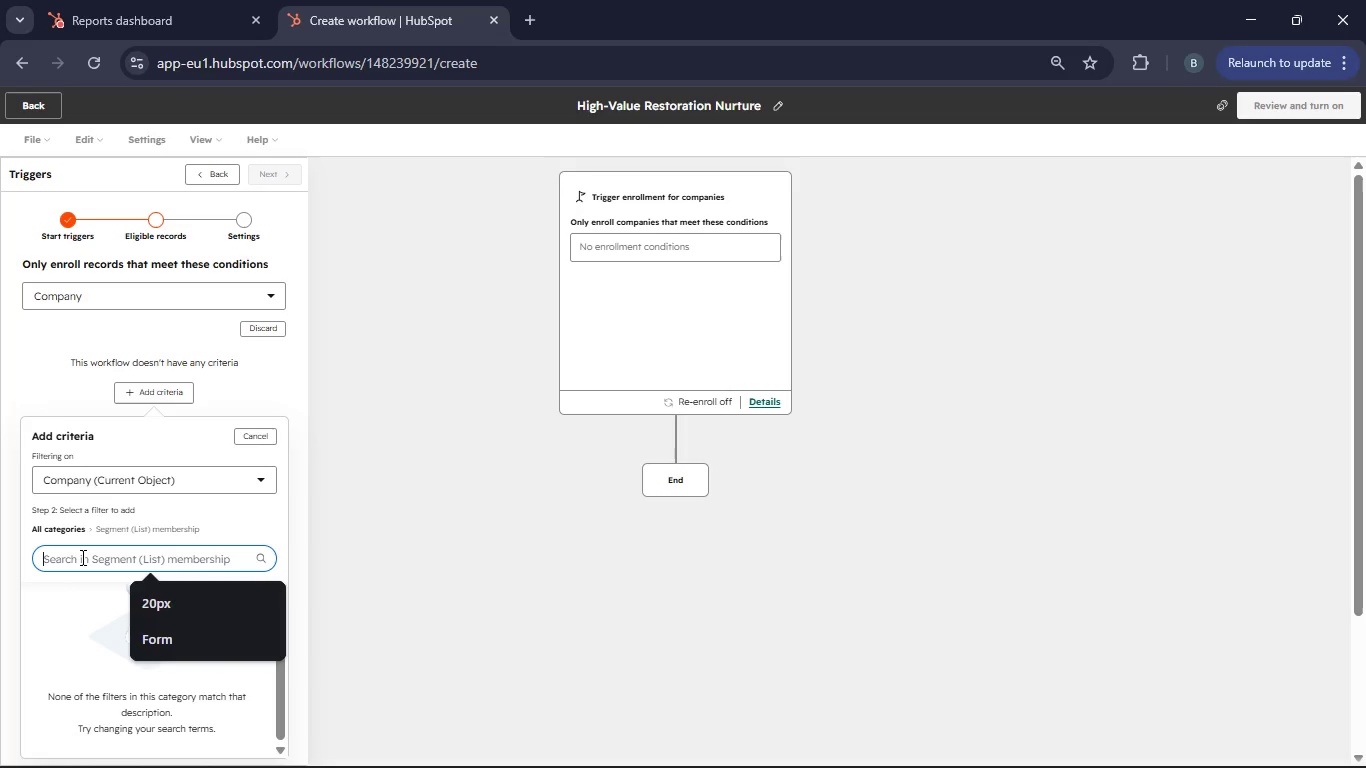 
left_click([80, 557])
 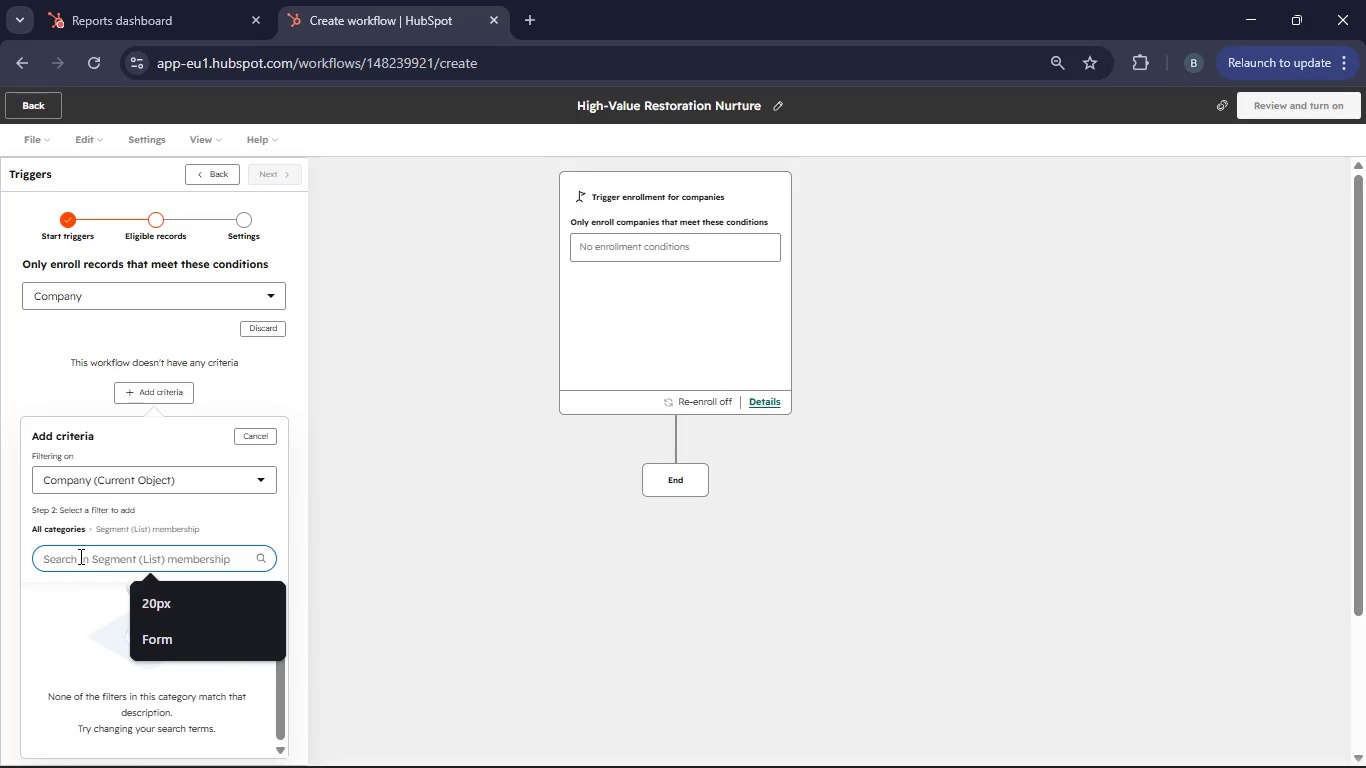 
type(Dor)
 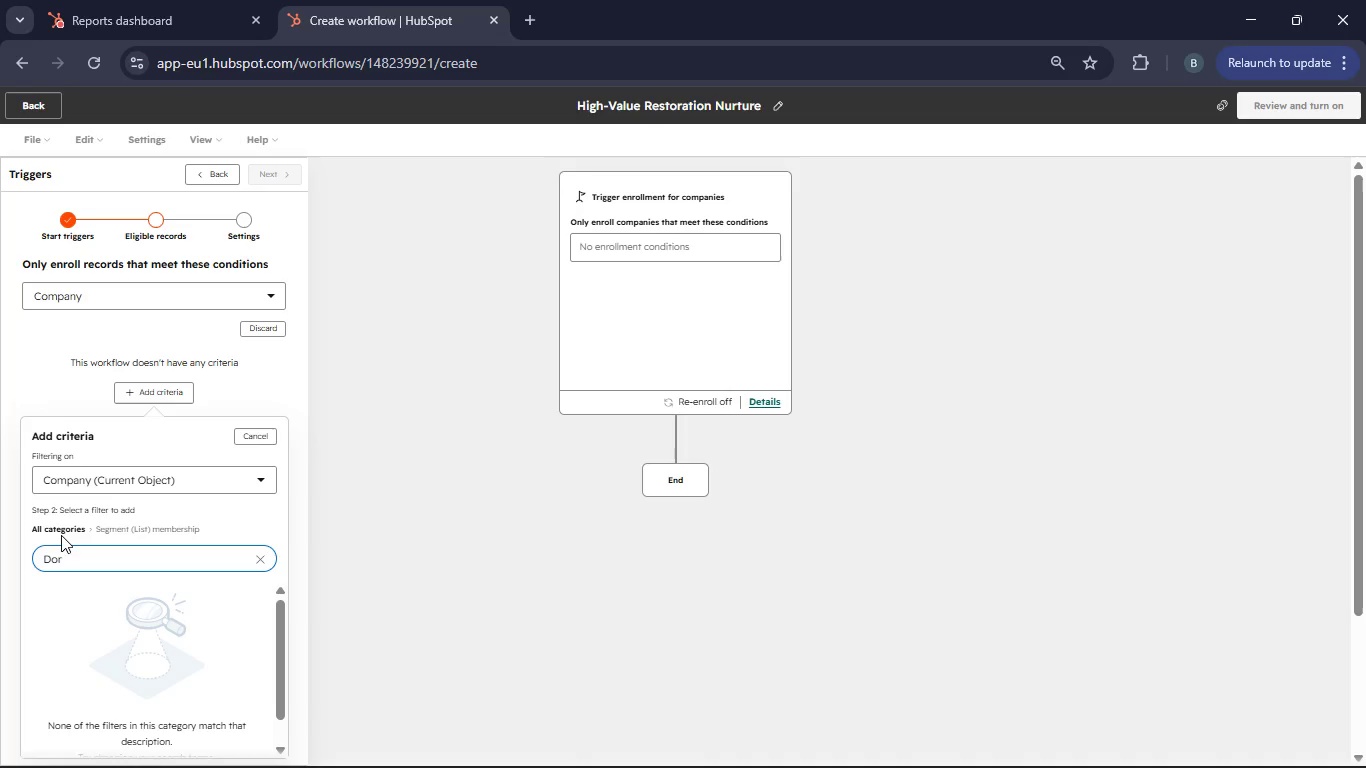 
left_click([253, 440])
 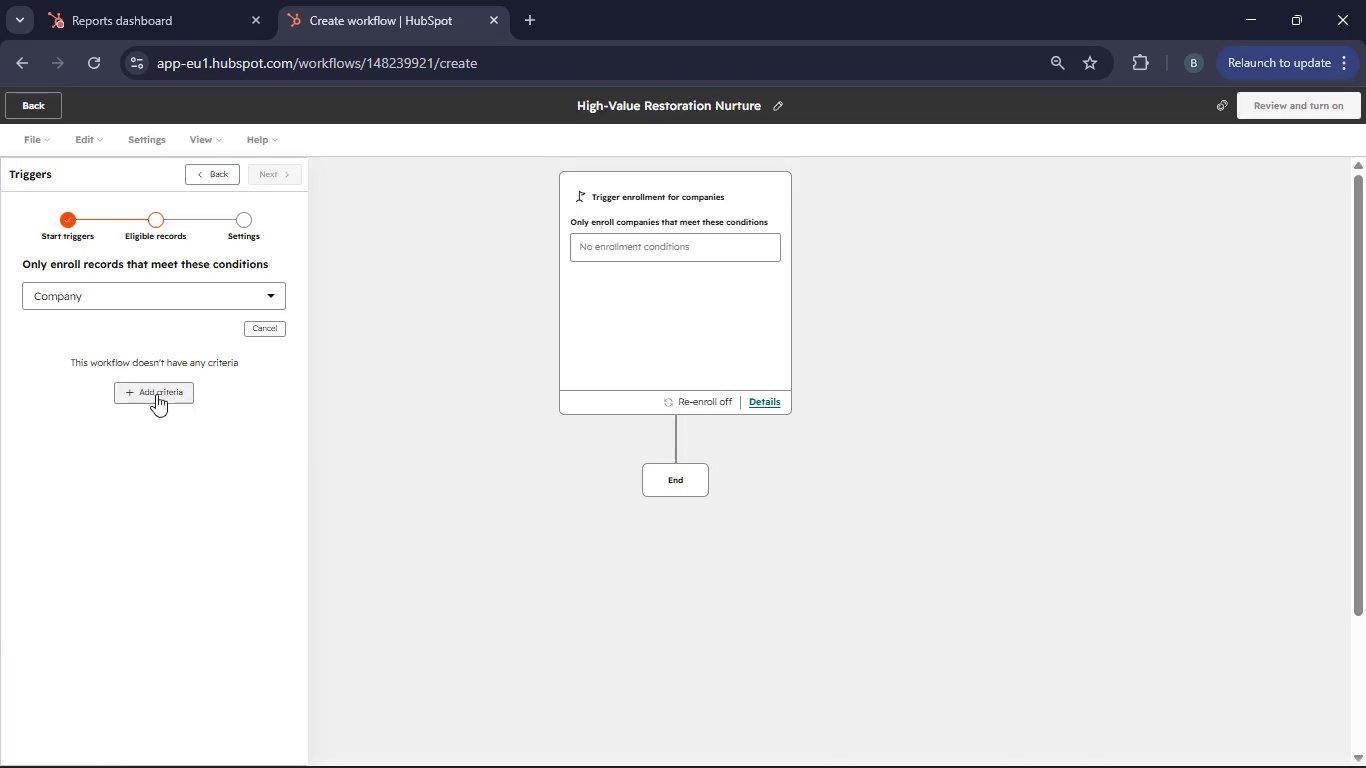 
left_click([154, 393])
 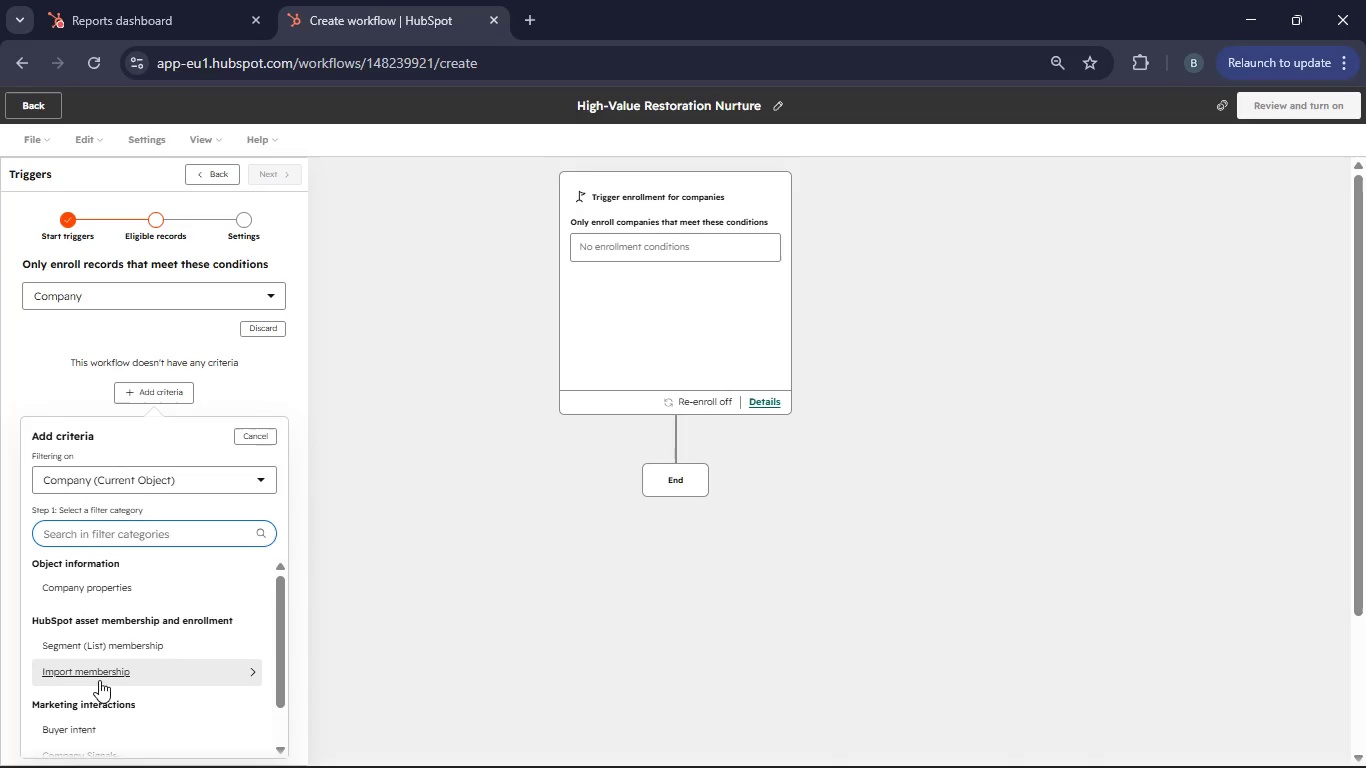 
wait(5.58)
 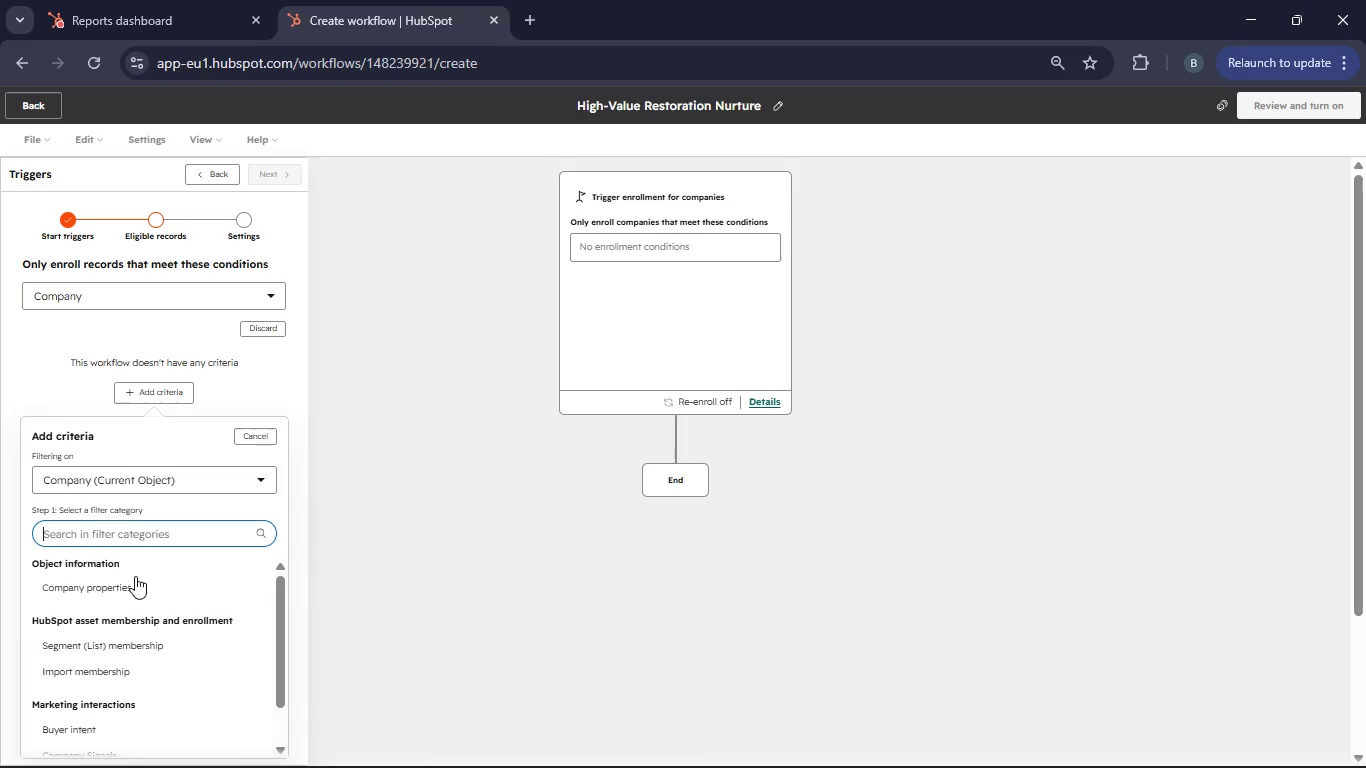 
left_click([123, 543])
 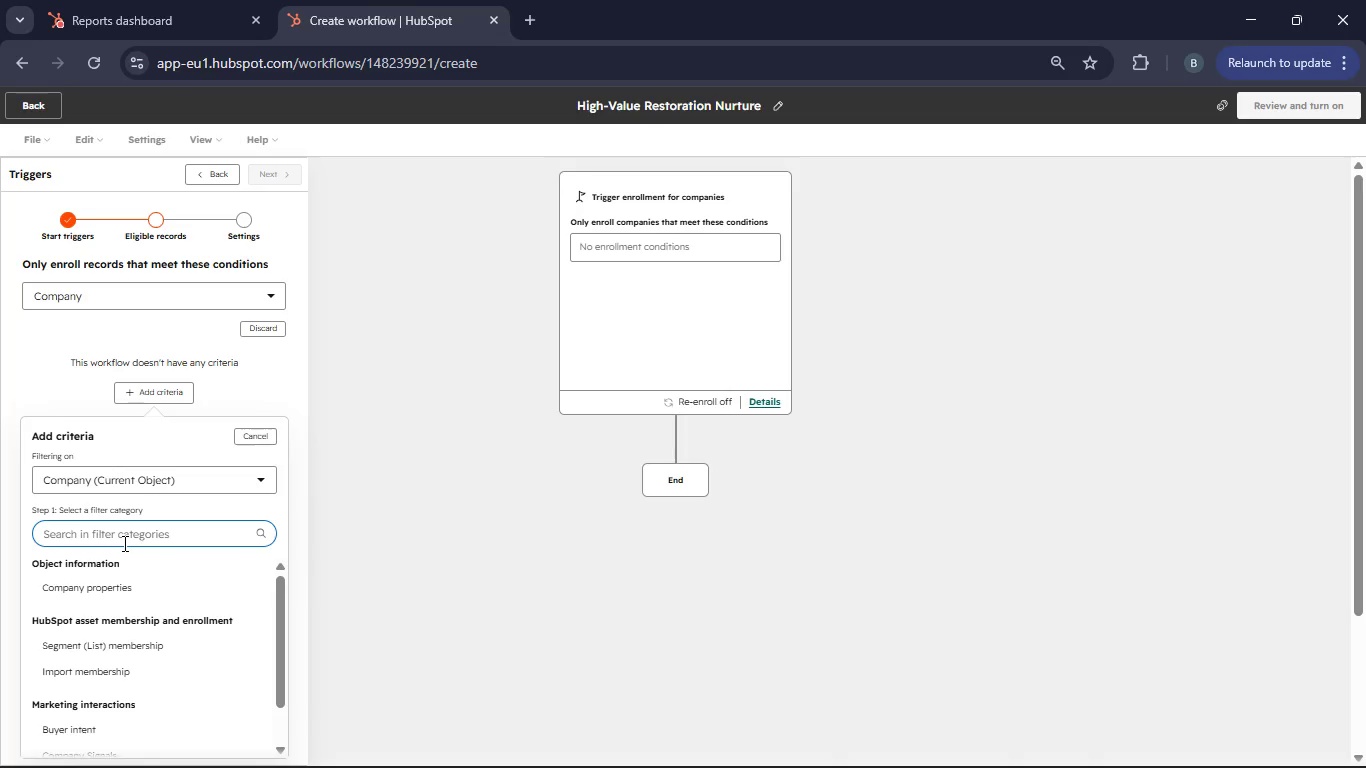 
type(List)
 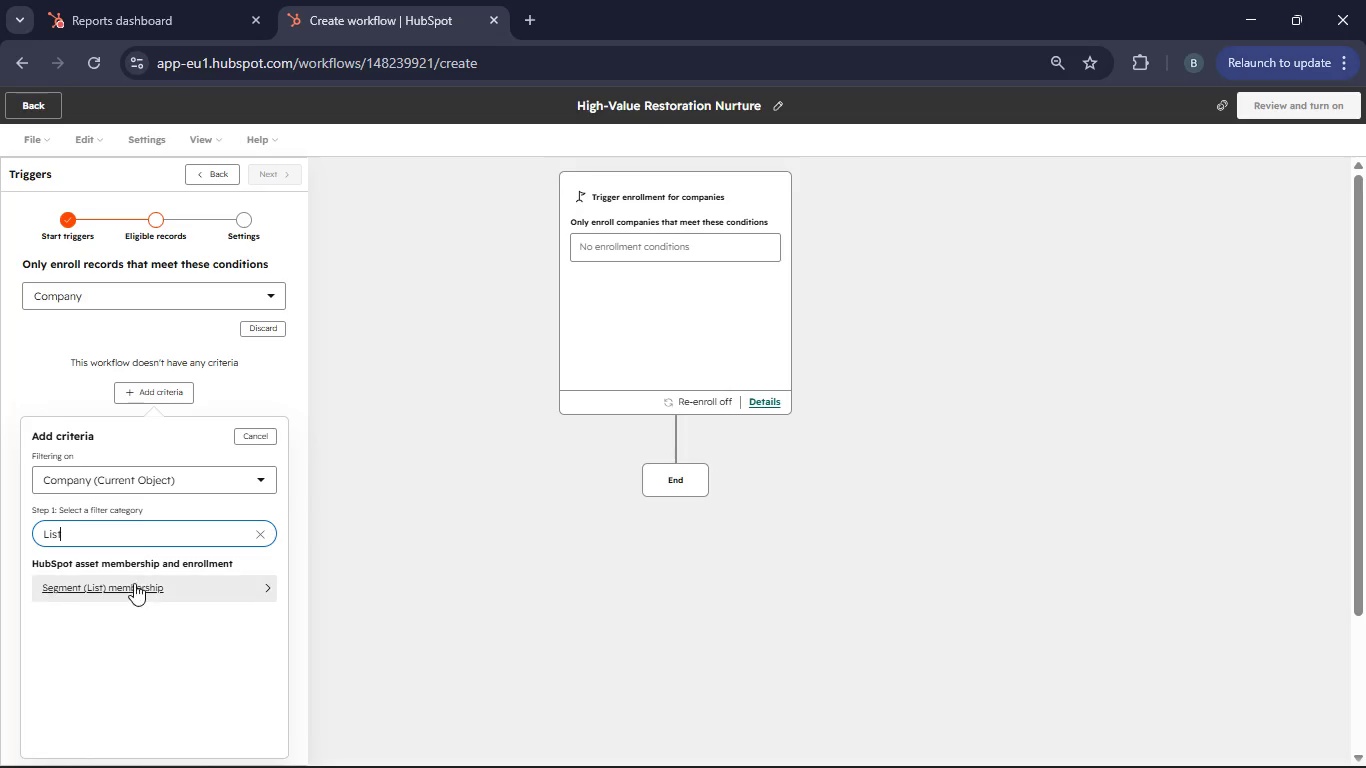 
left_click([134, 583])
 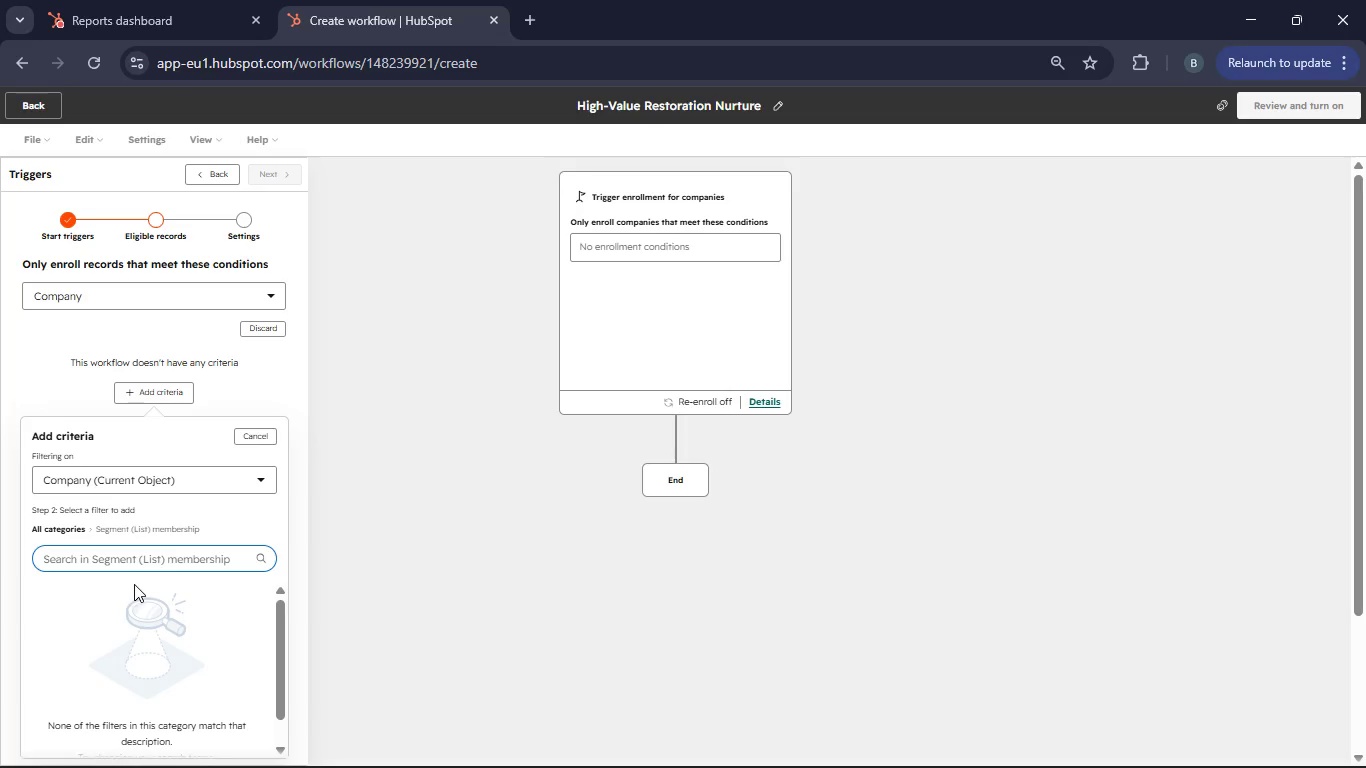 
scroll: coordinate [134, 585], scroll_direction: down, amount: 3.0
 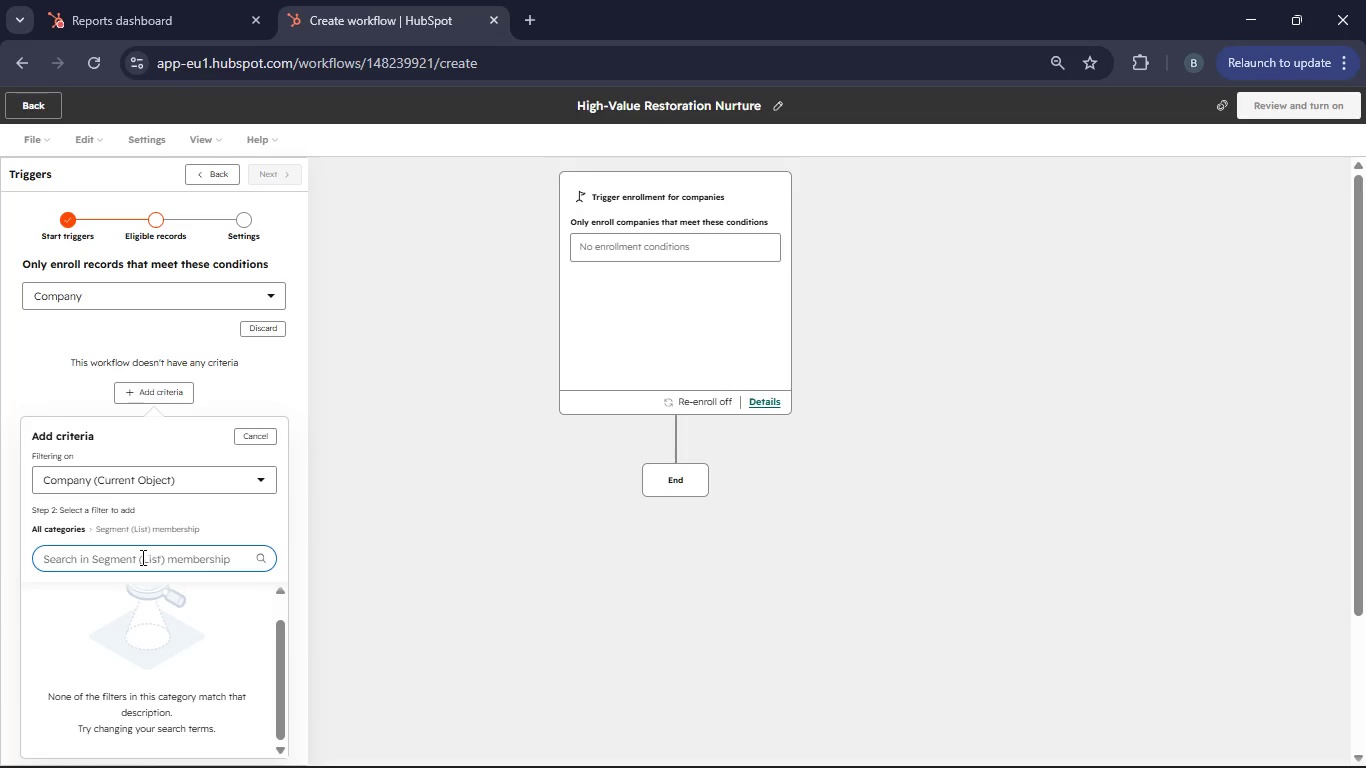 
left_click([206, 477])
 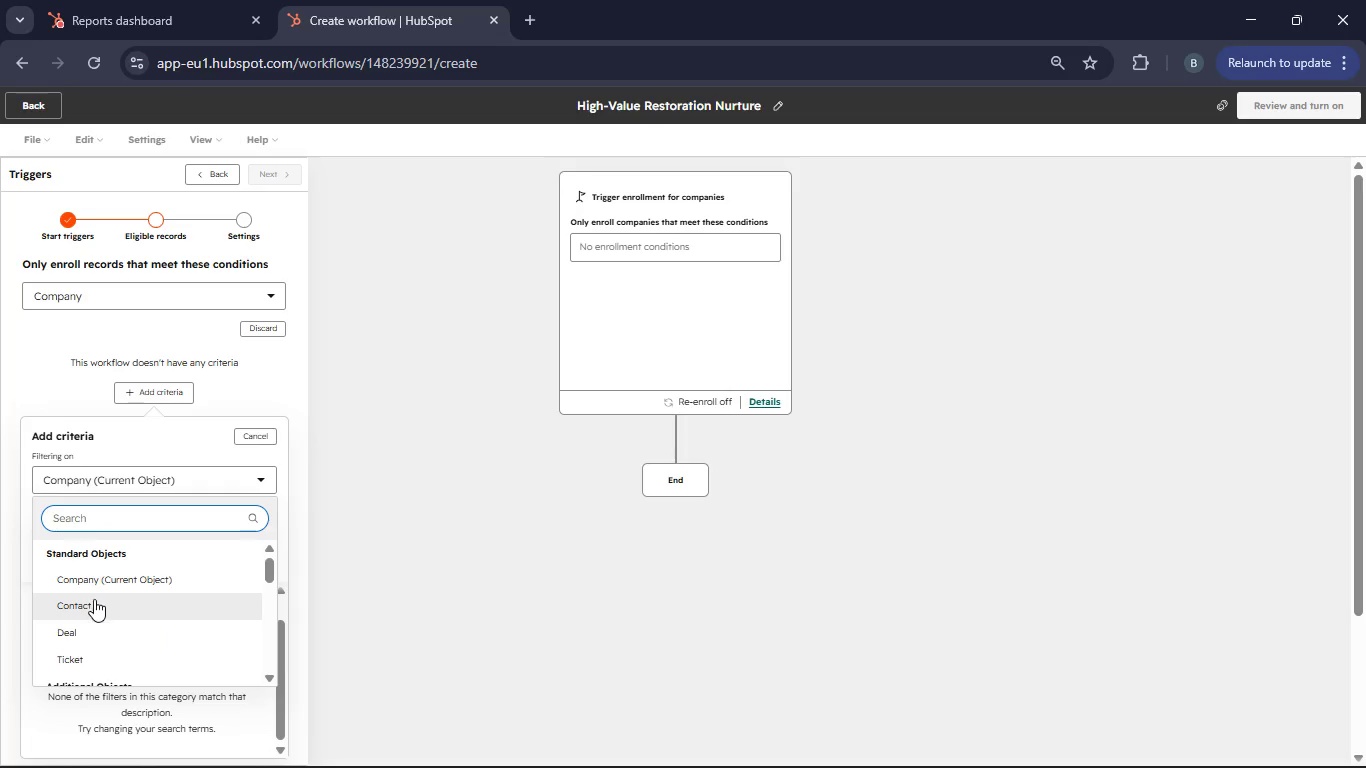 
left_click([89, 601])
 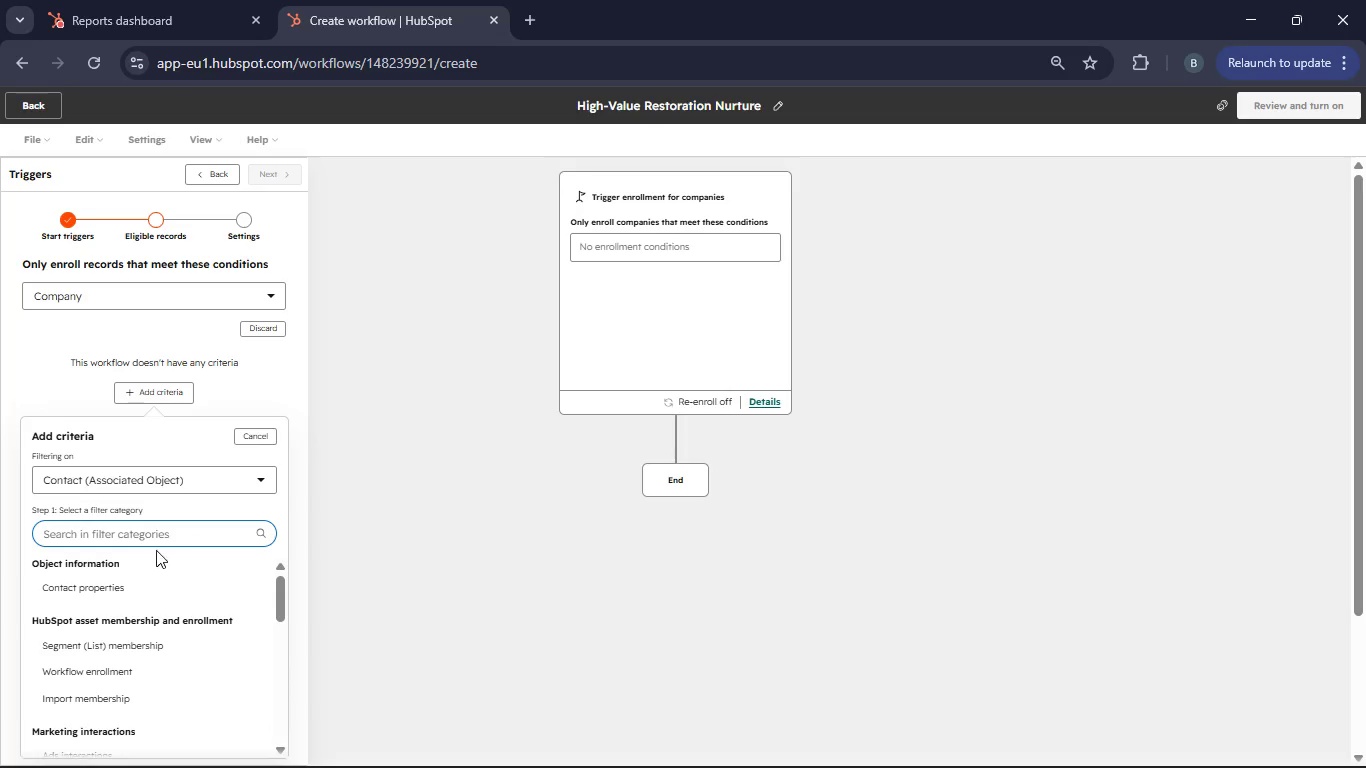 
left_click([157, 542])
 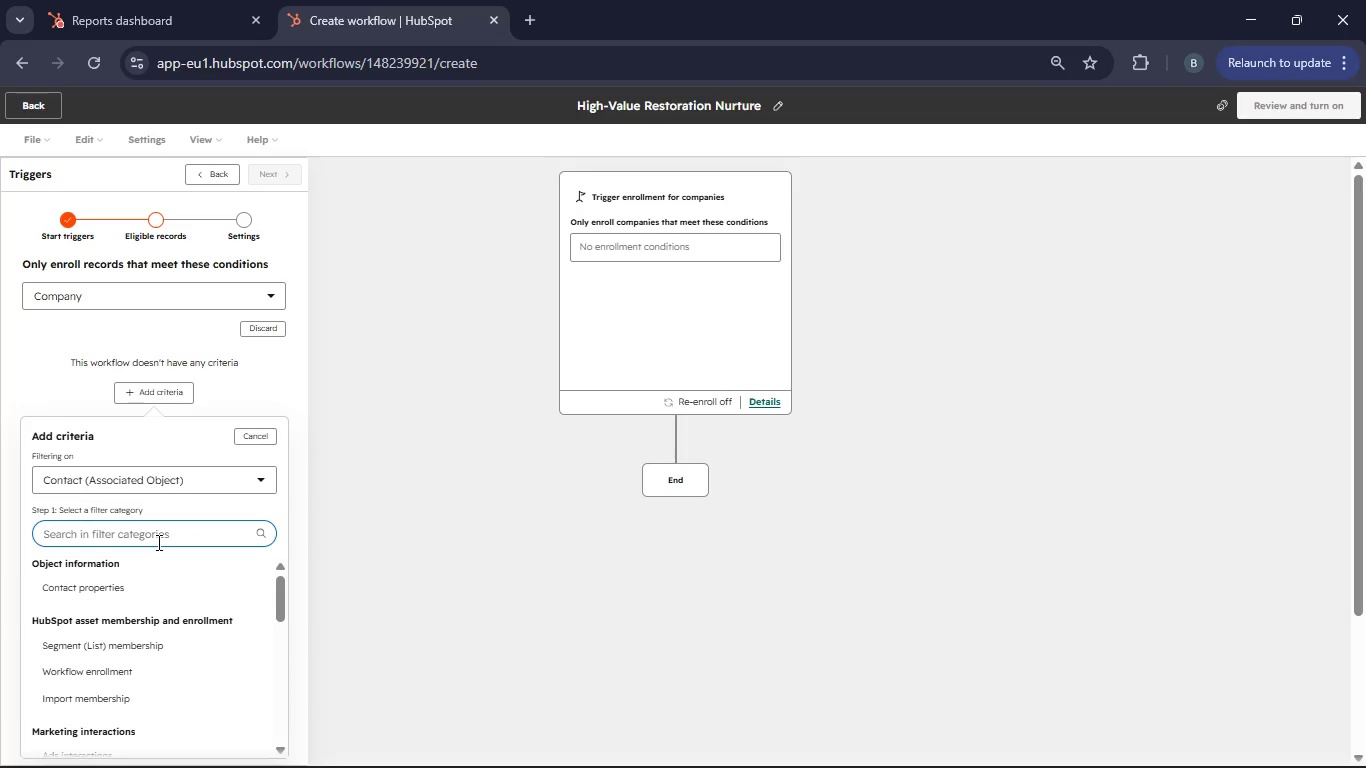 
type(List )
 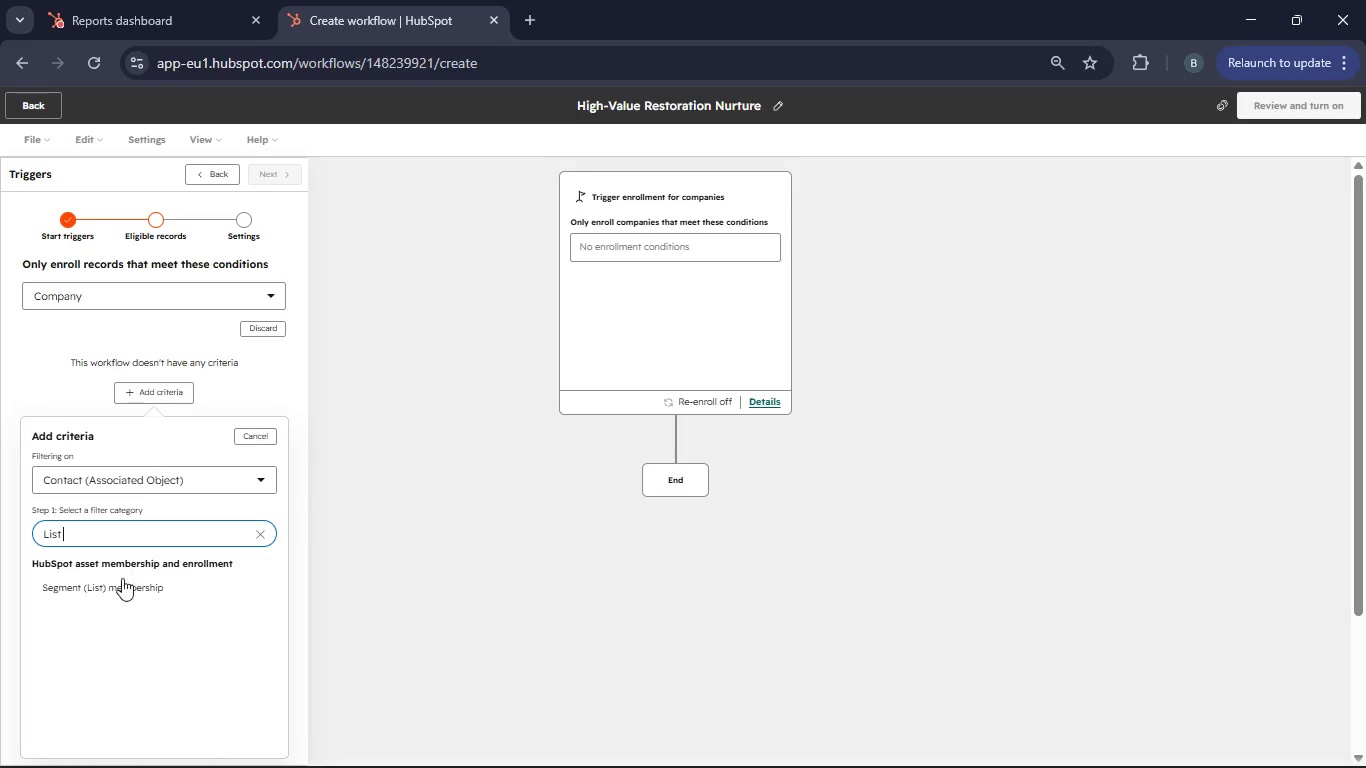 
left_click([117, 585])
 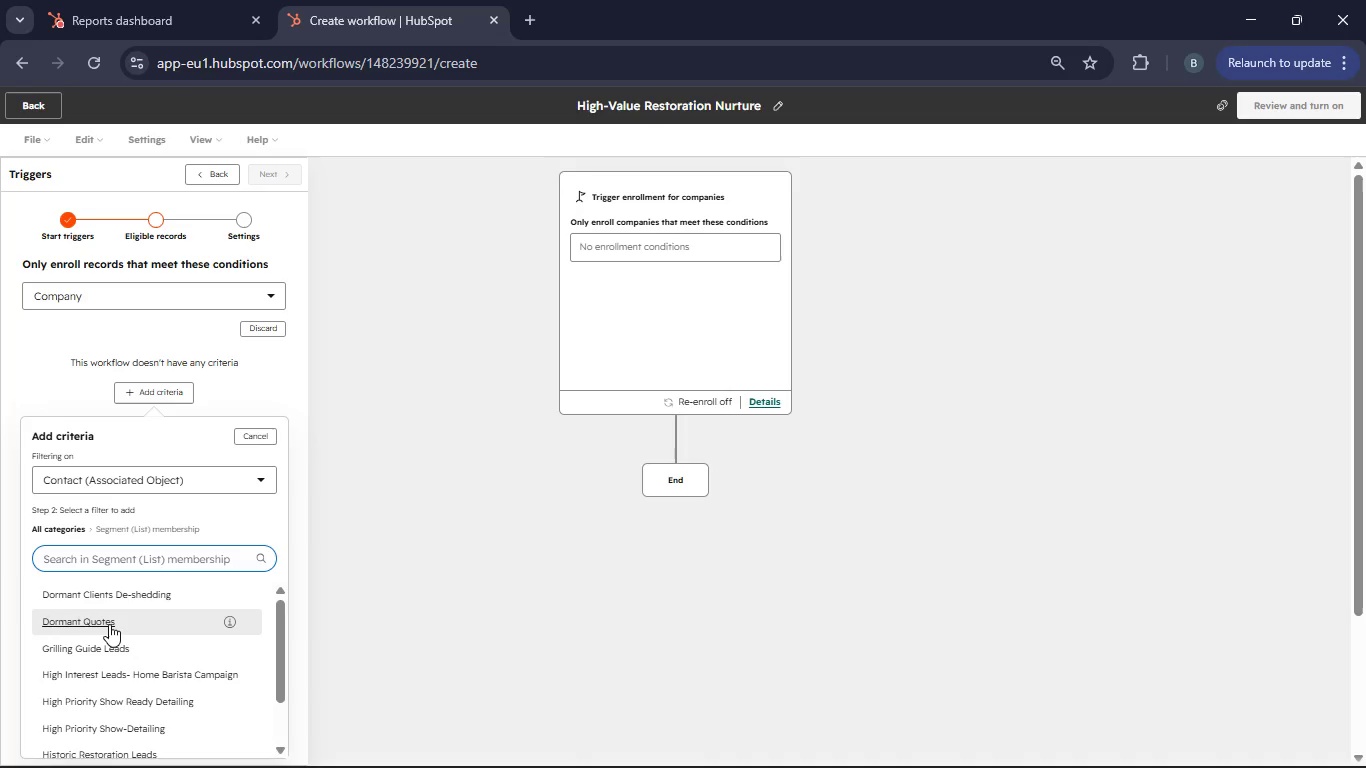 
wait(6.89)
 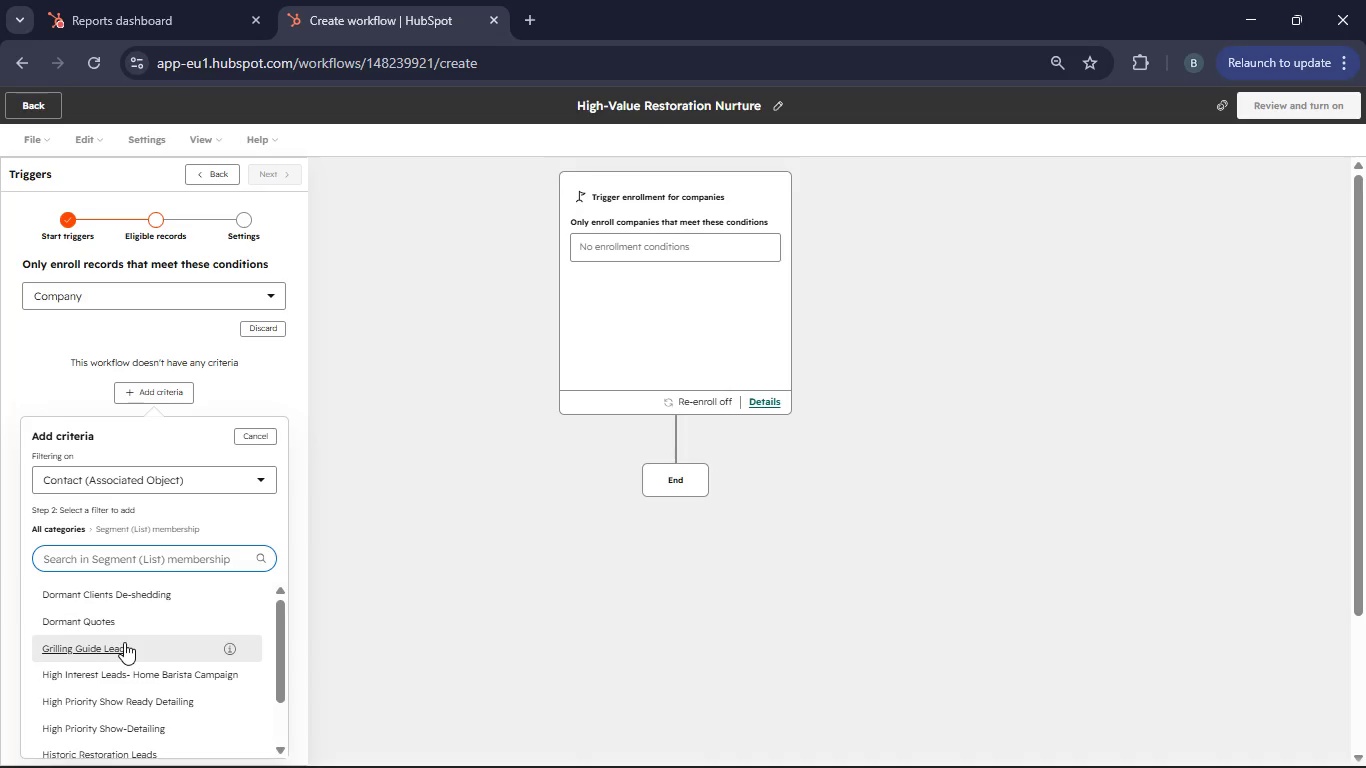 
left_click([143, 624])
 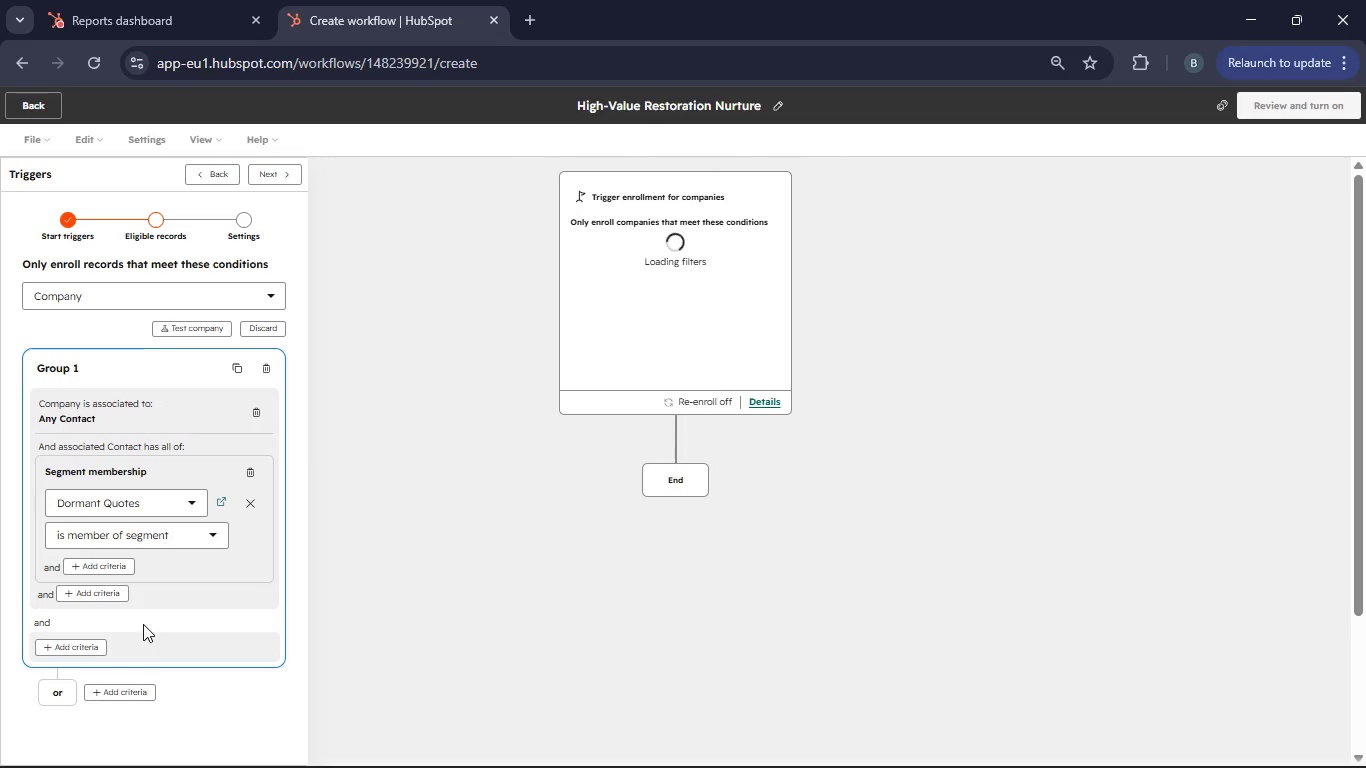 
scroll: coordinate [140, 594], scroll_direction: down, amount: 1.0
 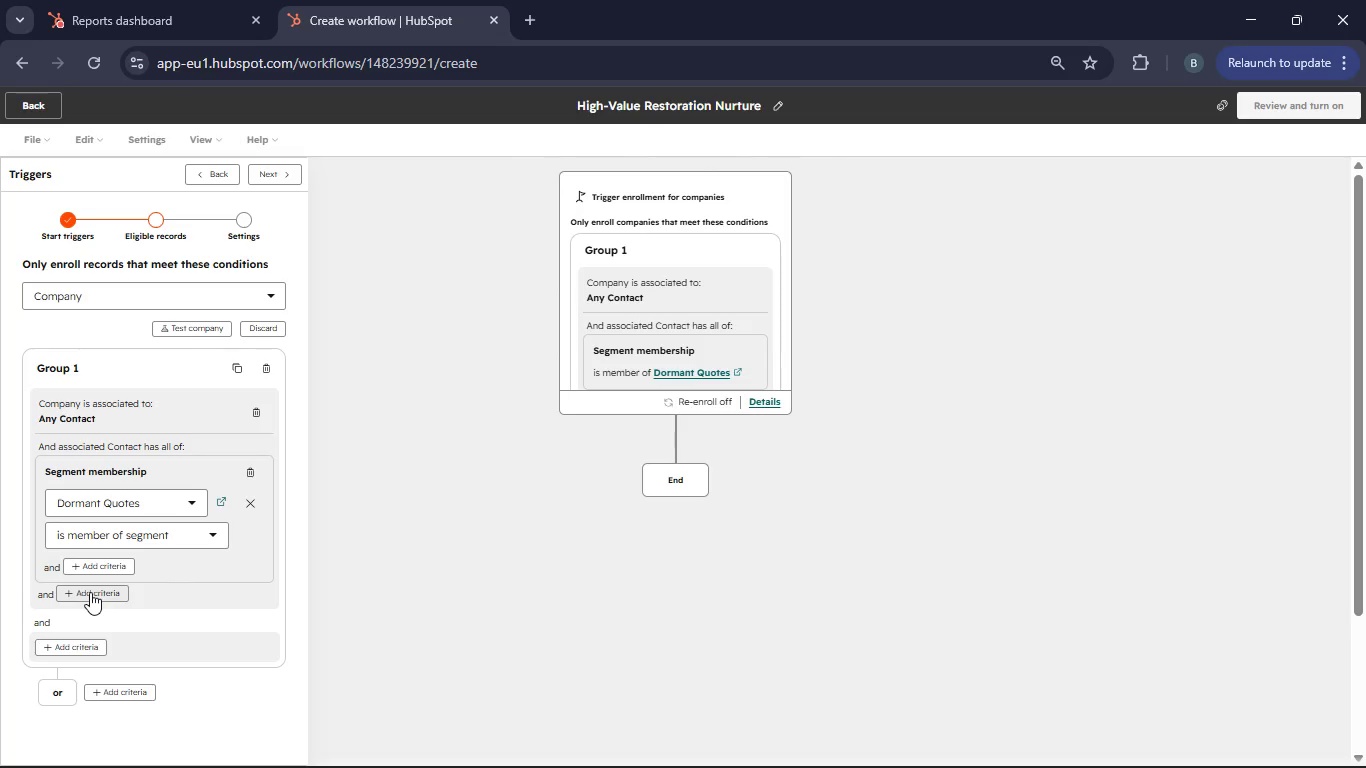 
left_click([90, 592])
 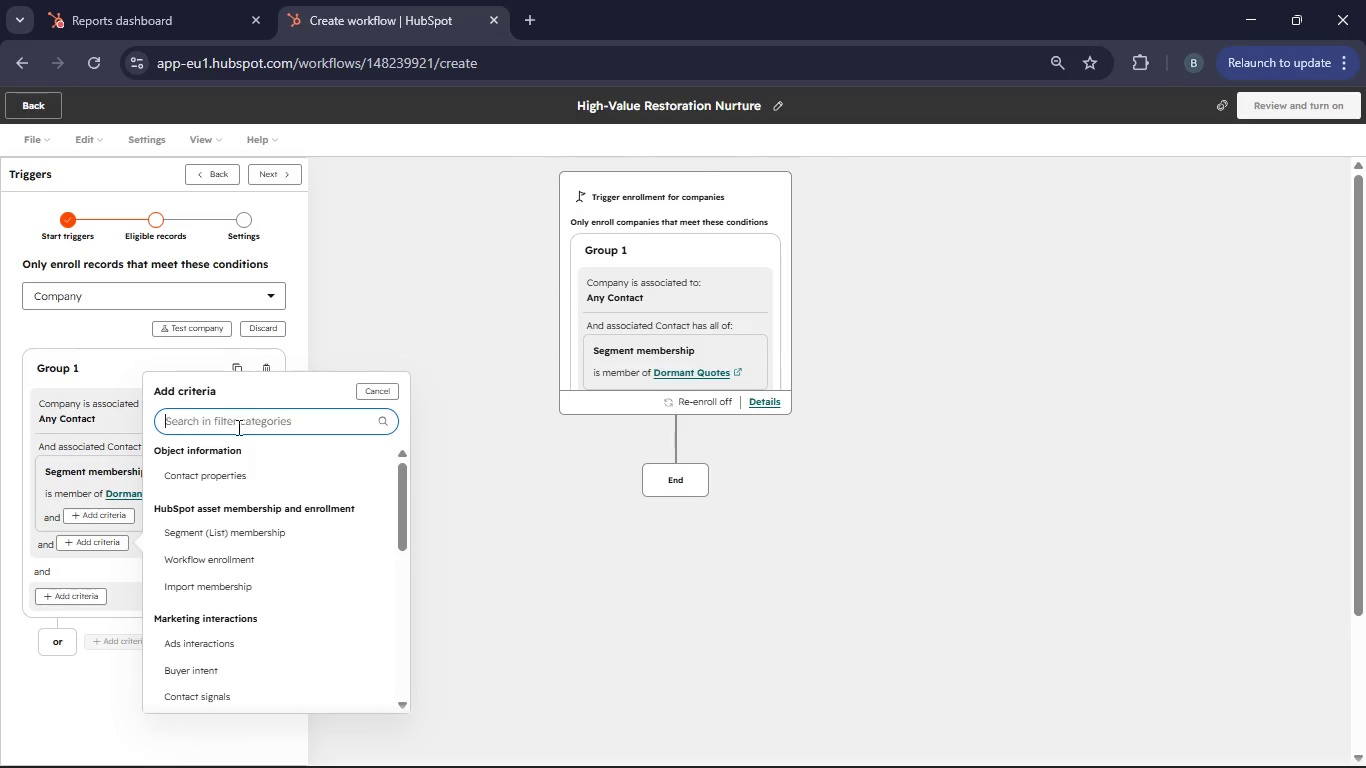 
left_click([226, 469])
 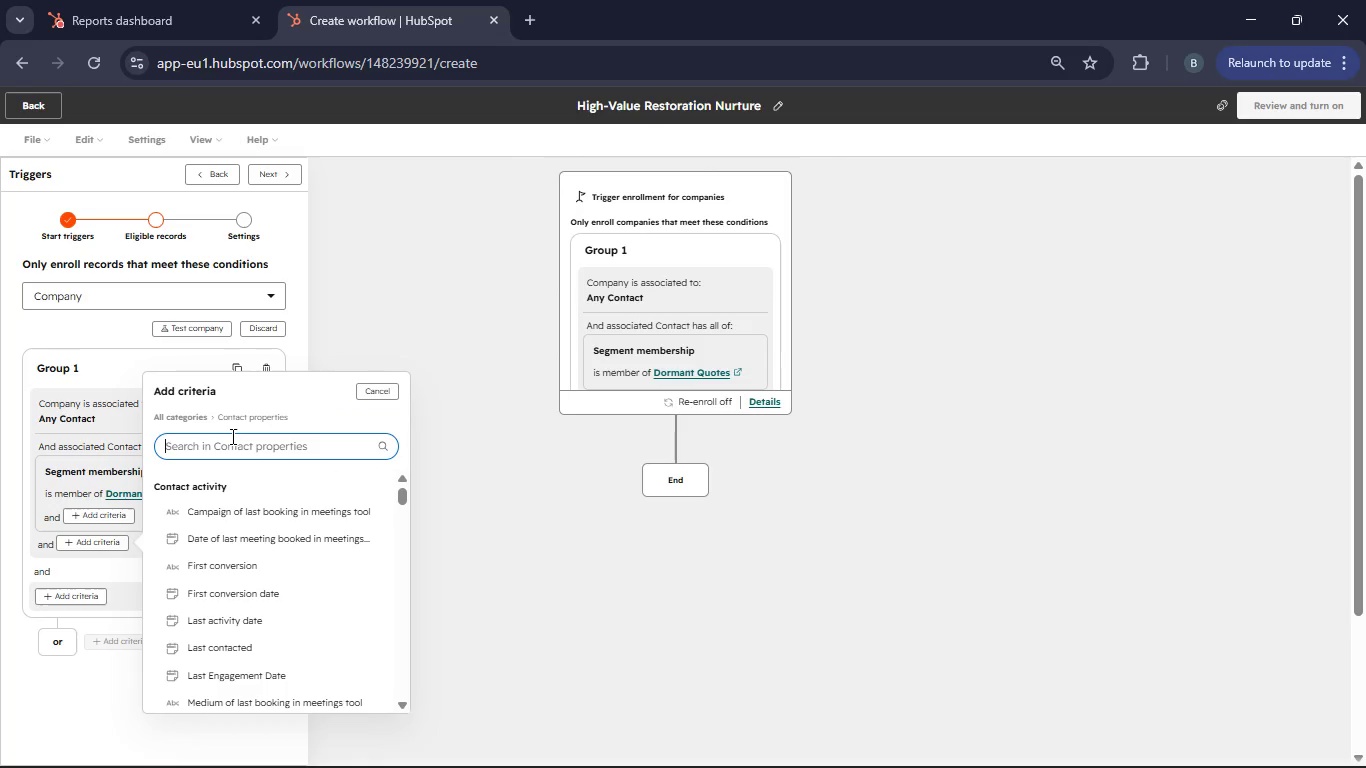 
type(Estimated Project Value)
 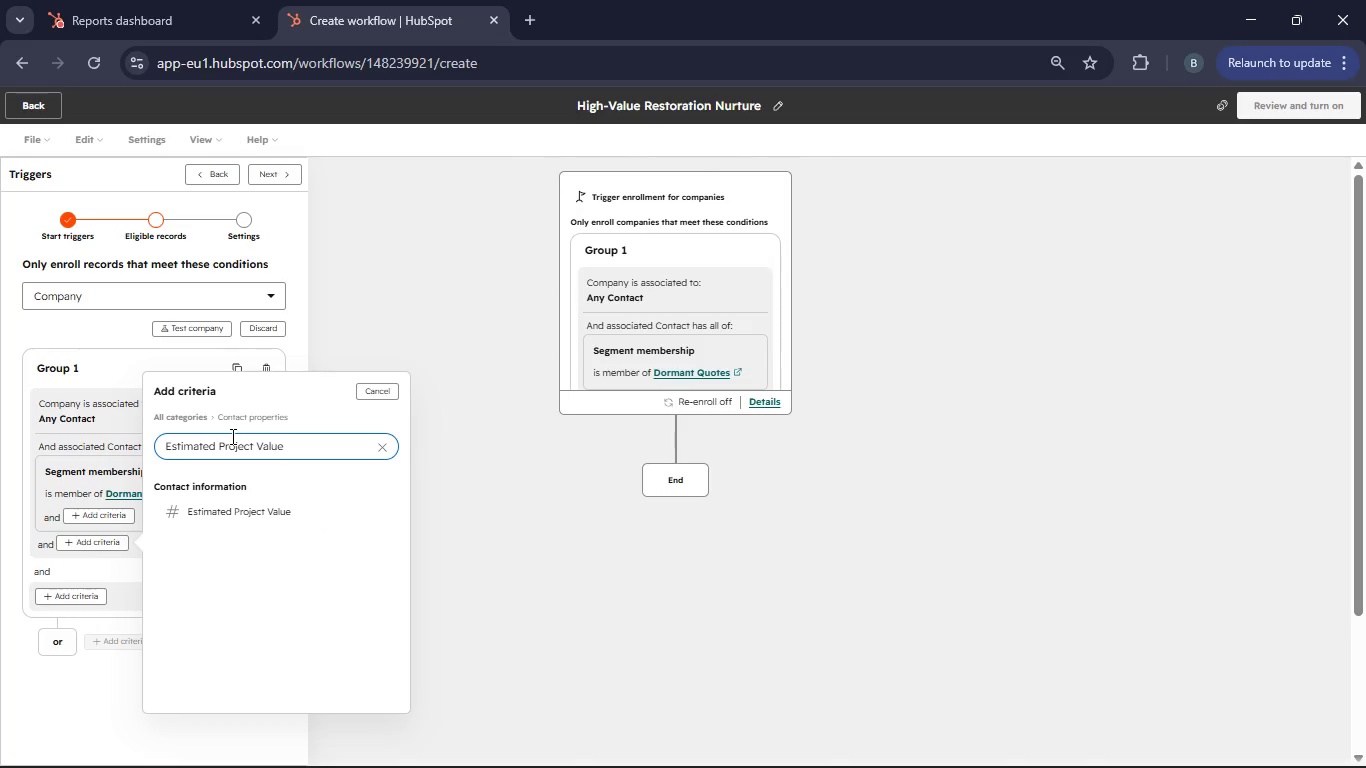 
left_click([214, 501])
 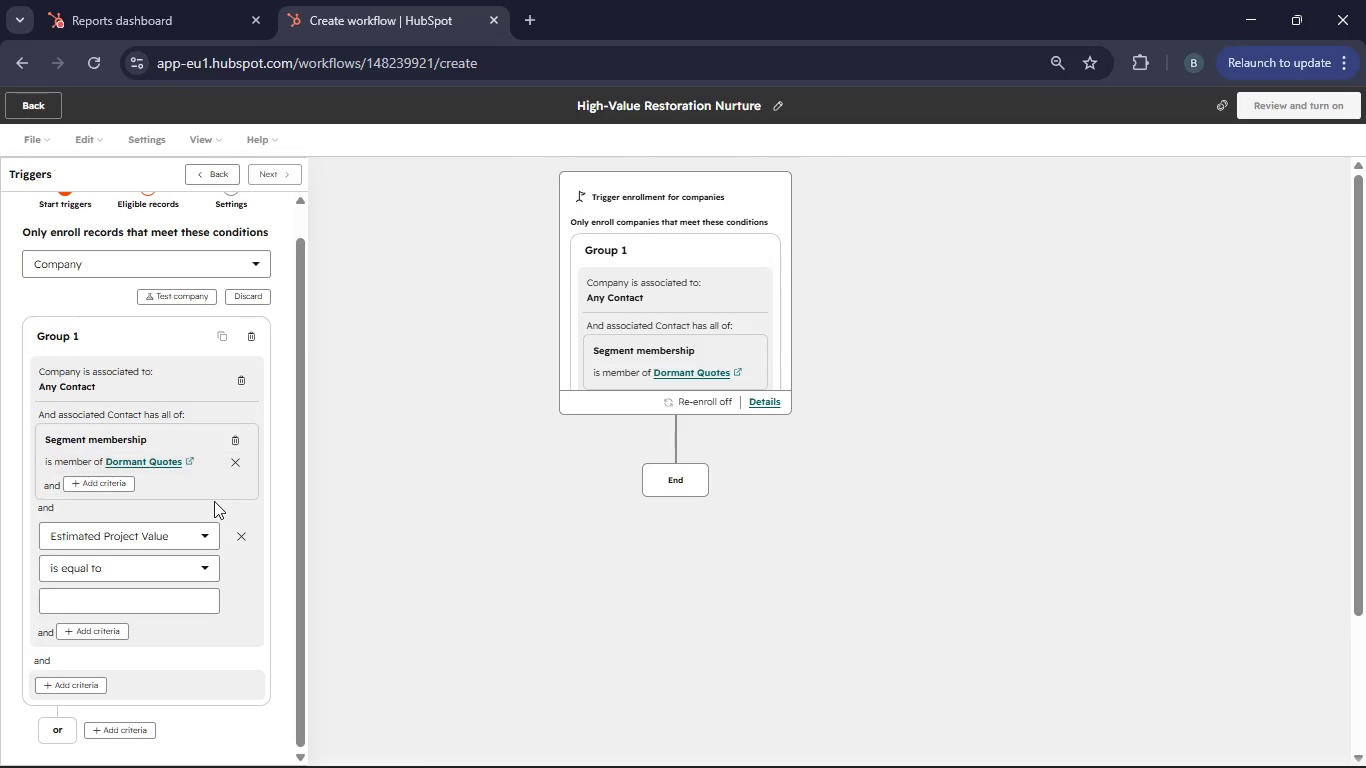 
scroll: coordinate [196, 532], scroll_direction: down, amount: 2.0
 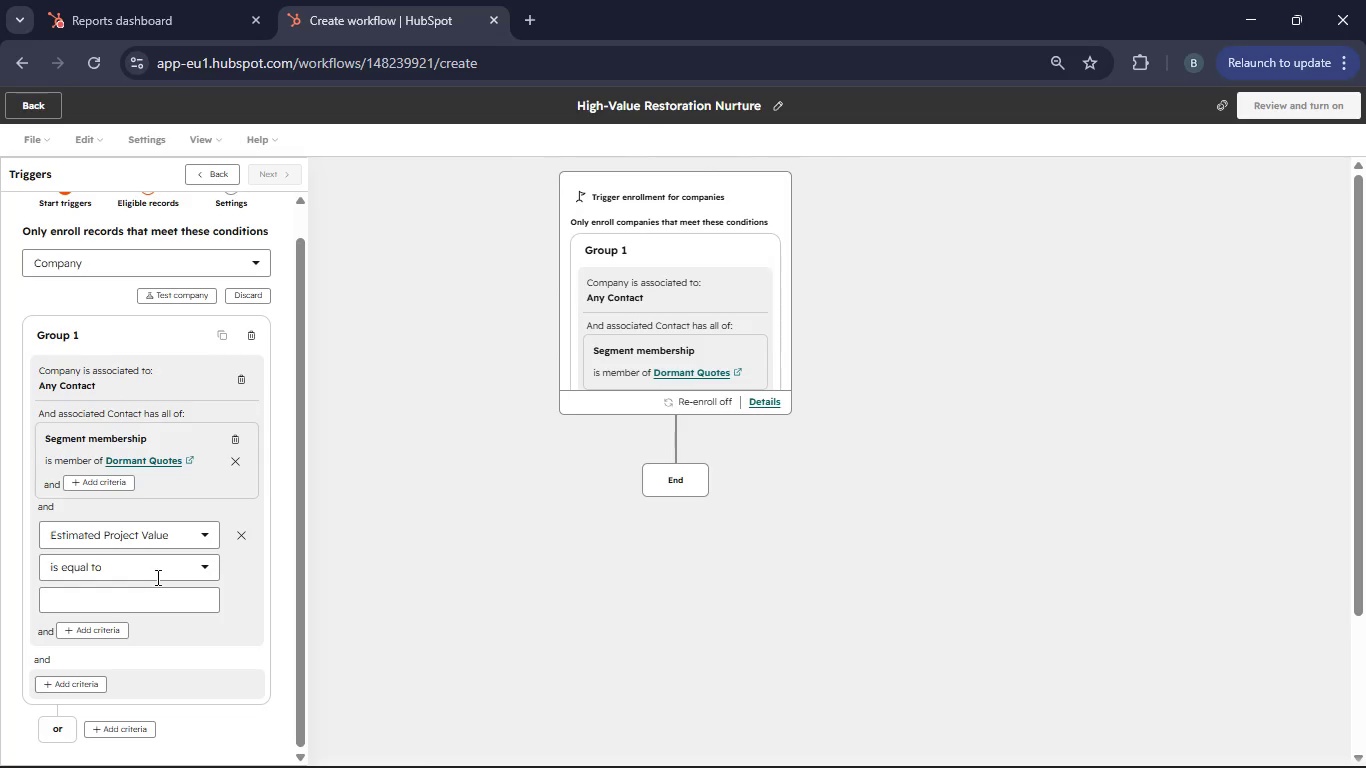 
left_click([158, 576])
 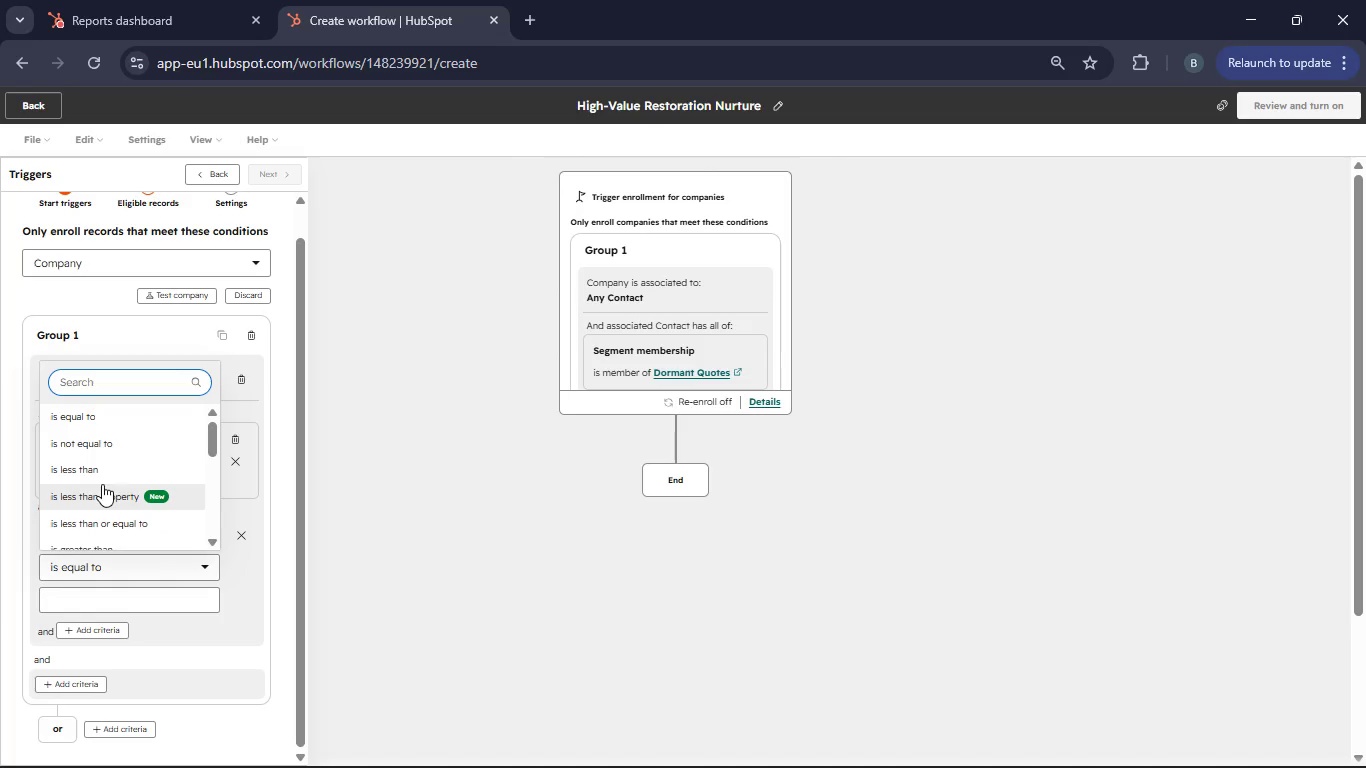 
scroll: coordinate [102, 496], scroll_direction: down, amount: 1.0
 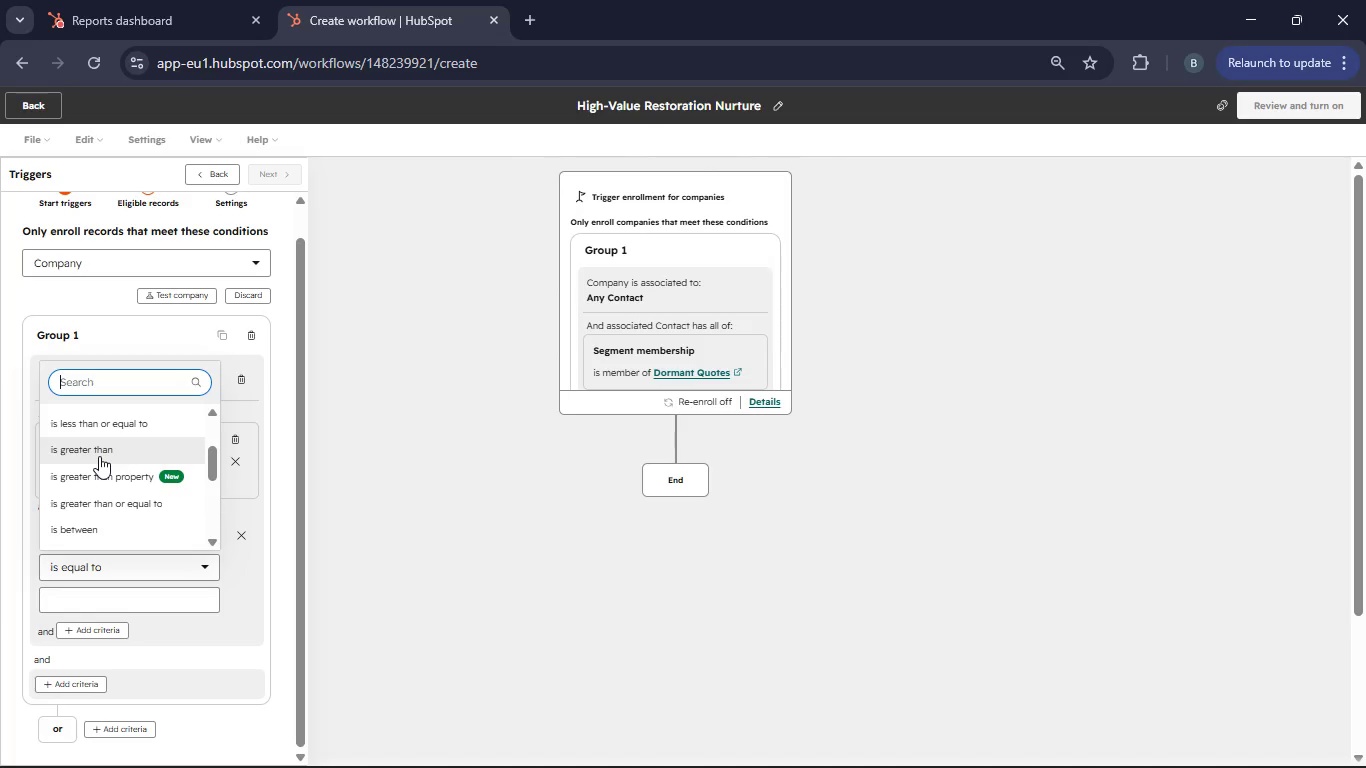 
left_click([99, 456])
 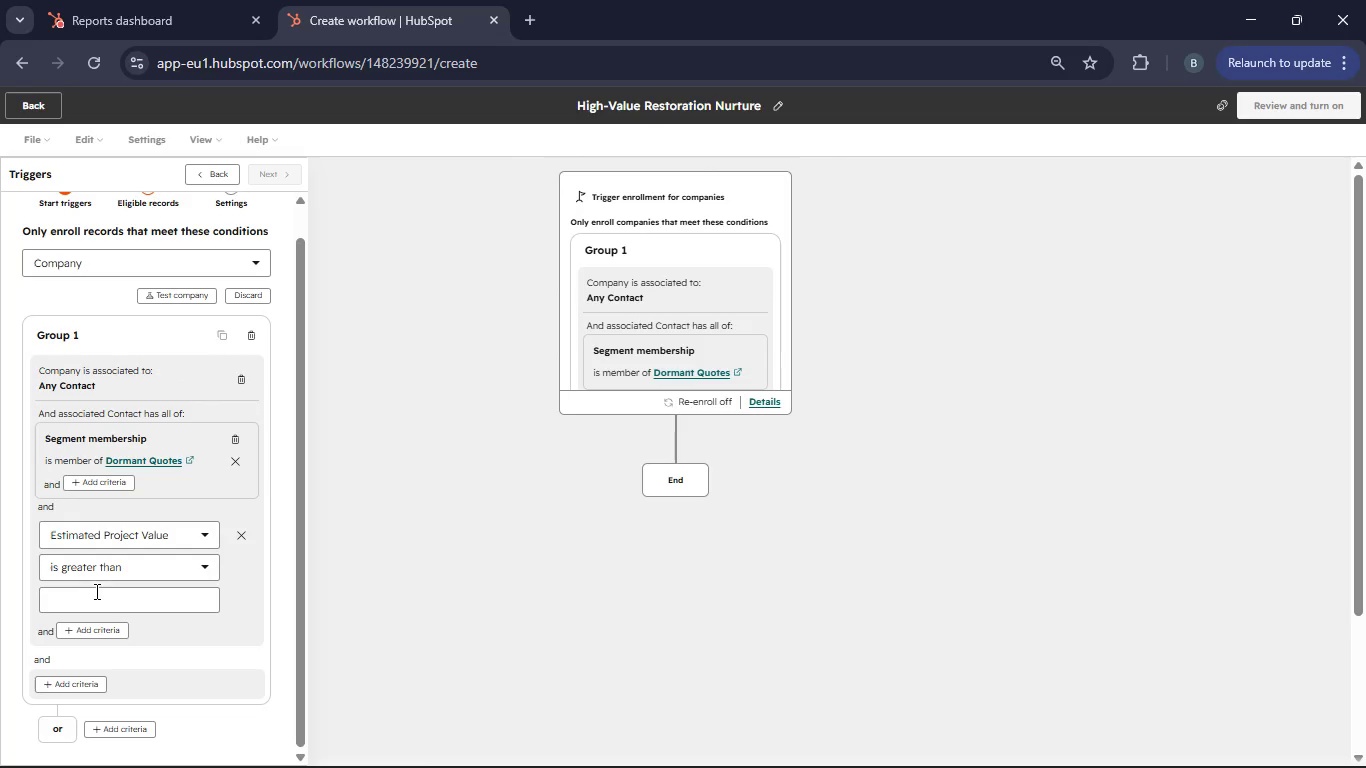 
left_click([83, 595])
 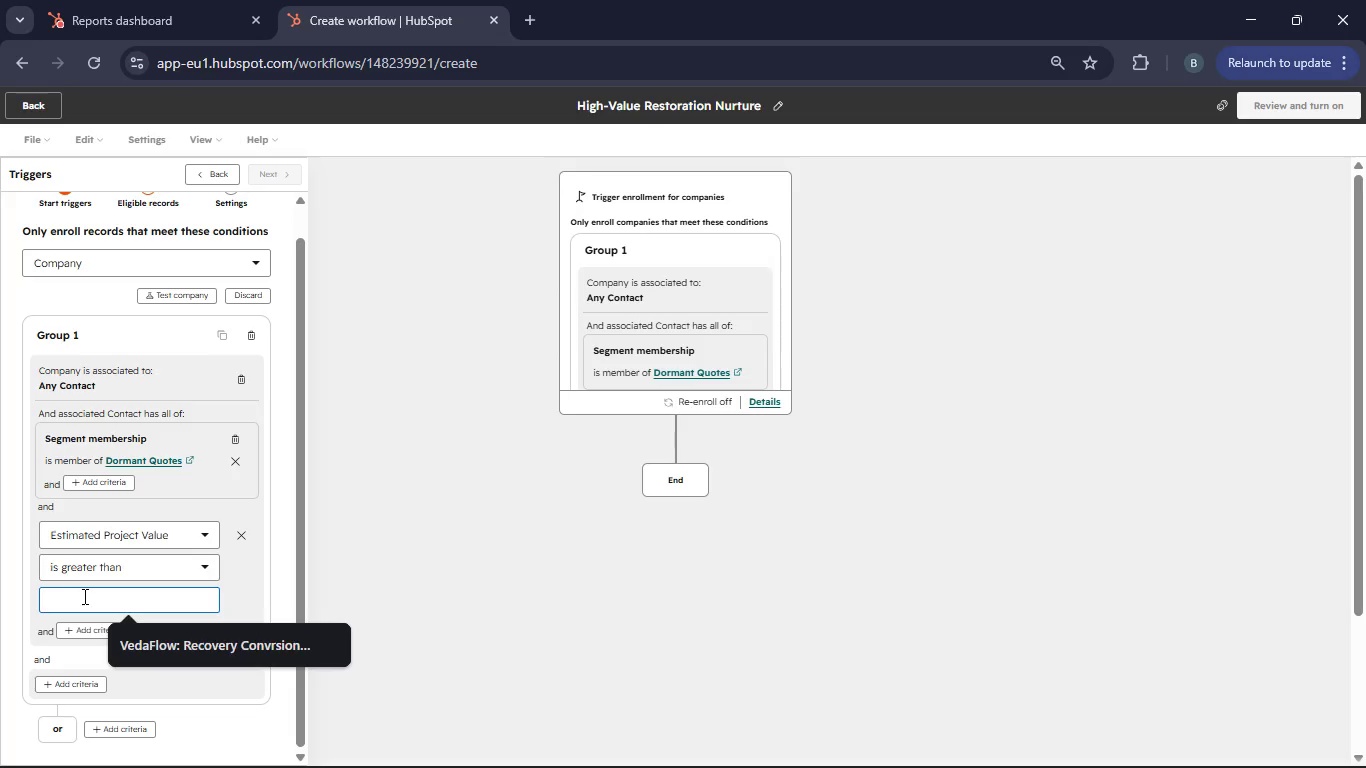 
key(5)
 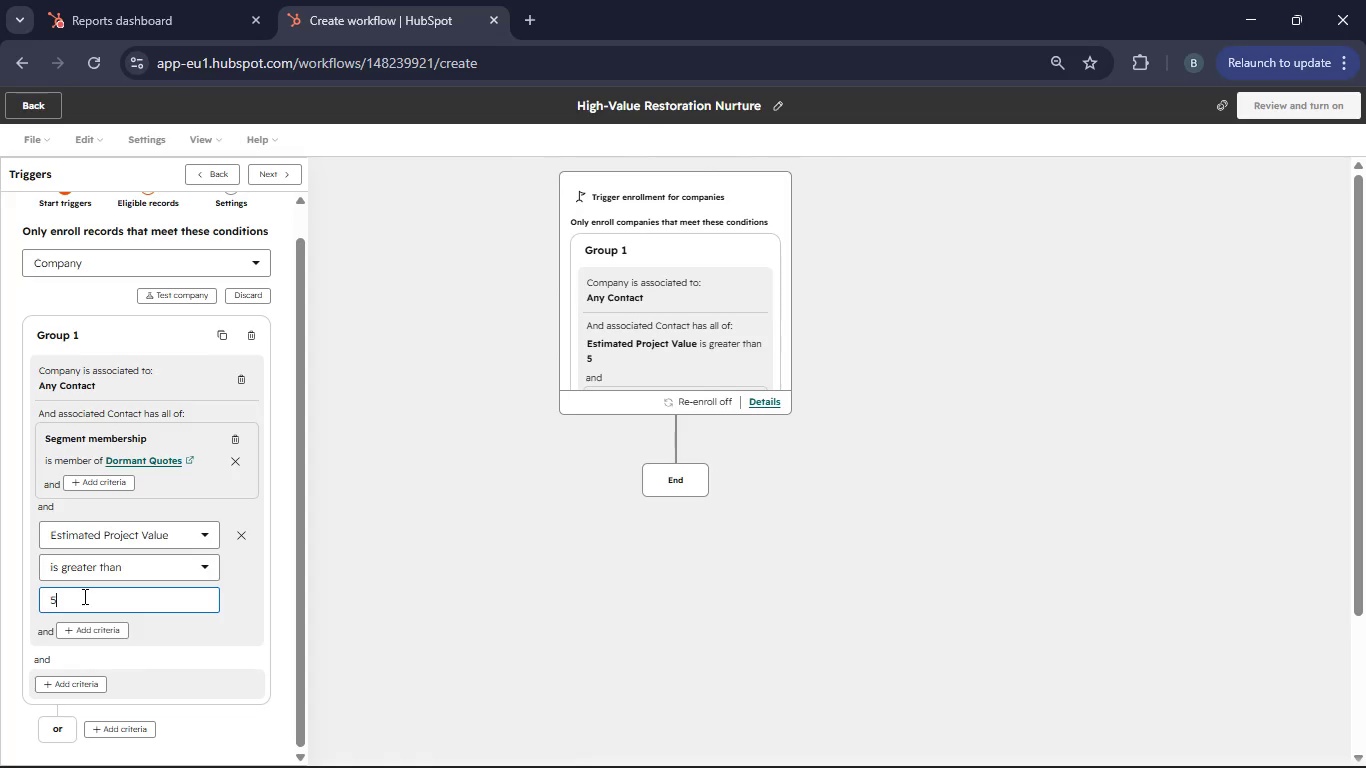 
key(NumLock)
 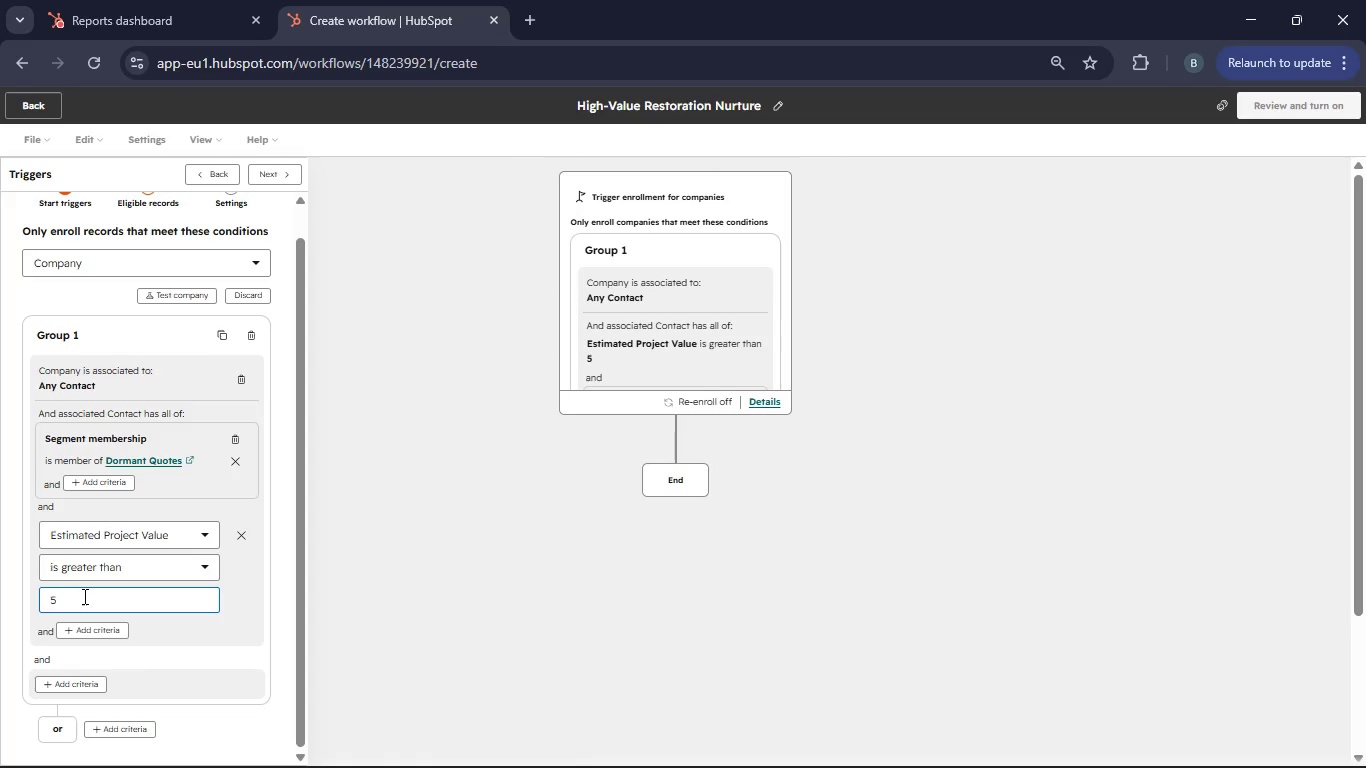 
key(Numpad0)
 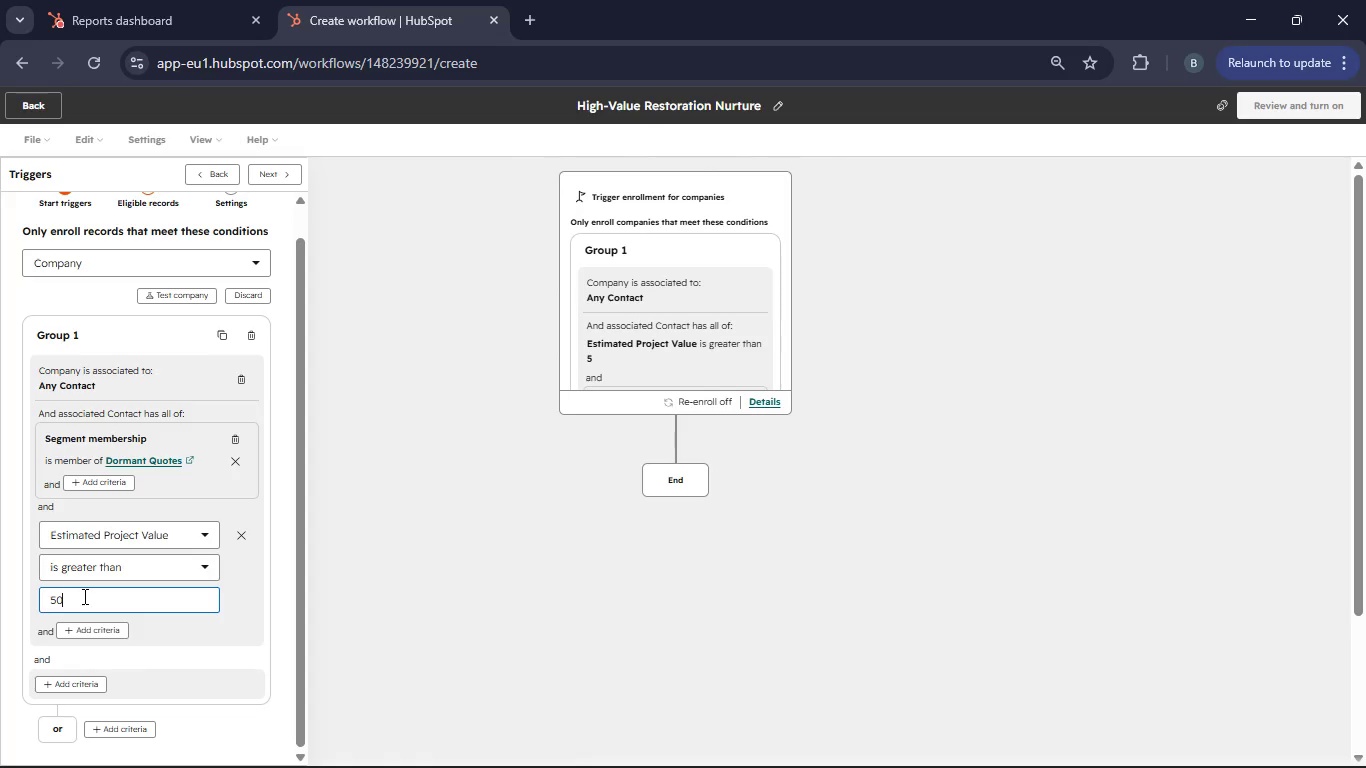 
key(Numpad0)
 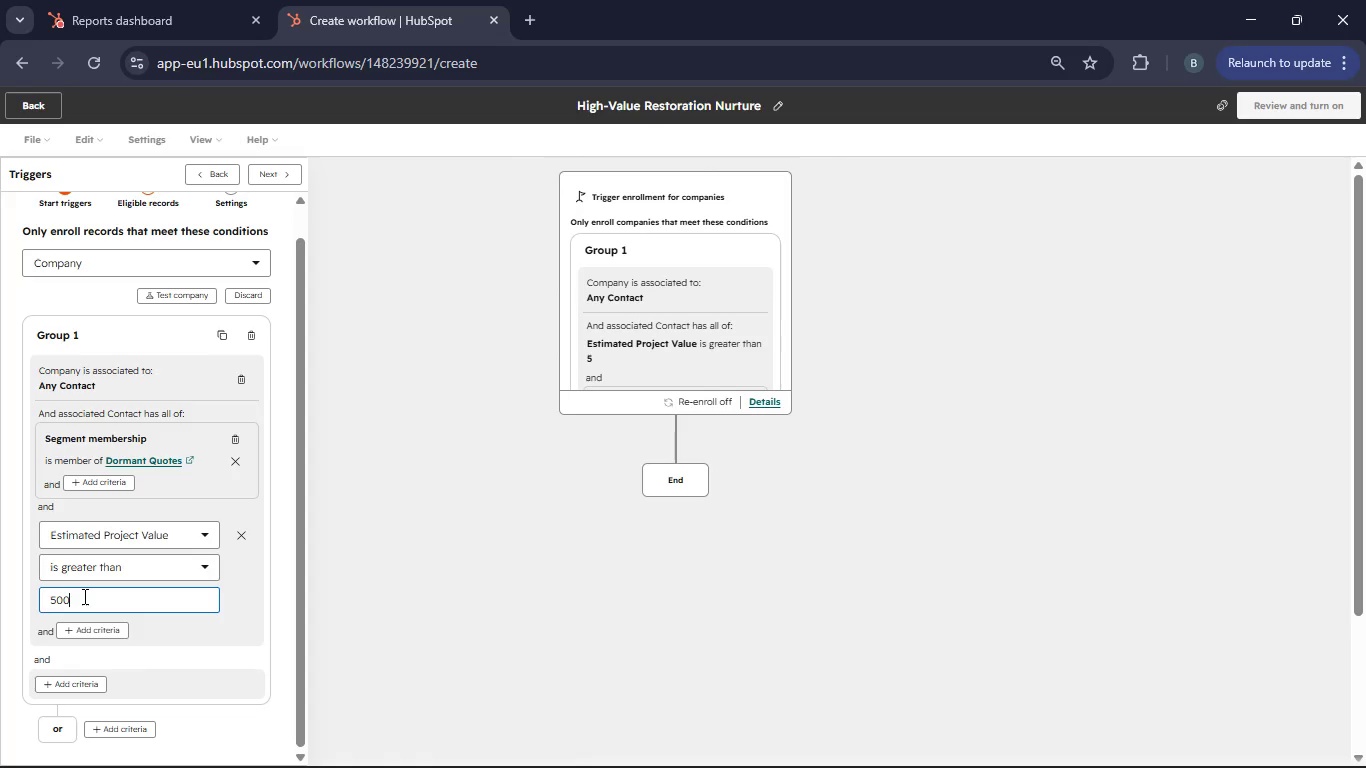 
key(Numpad0)
 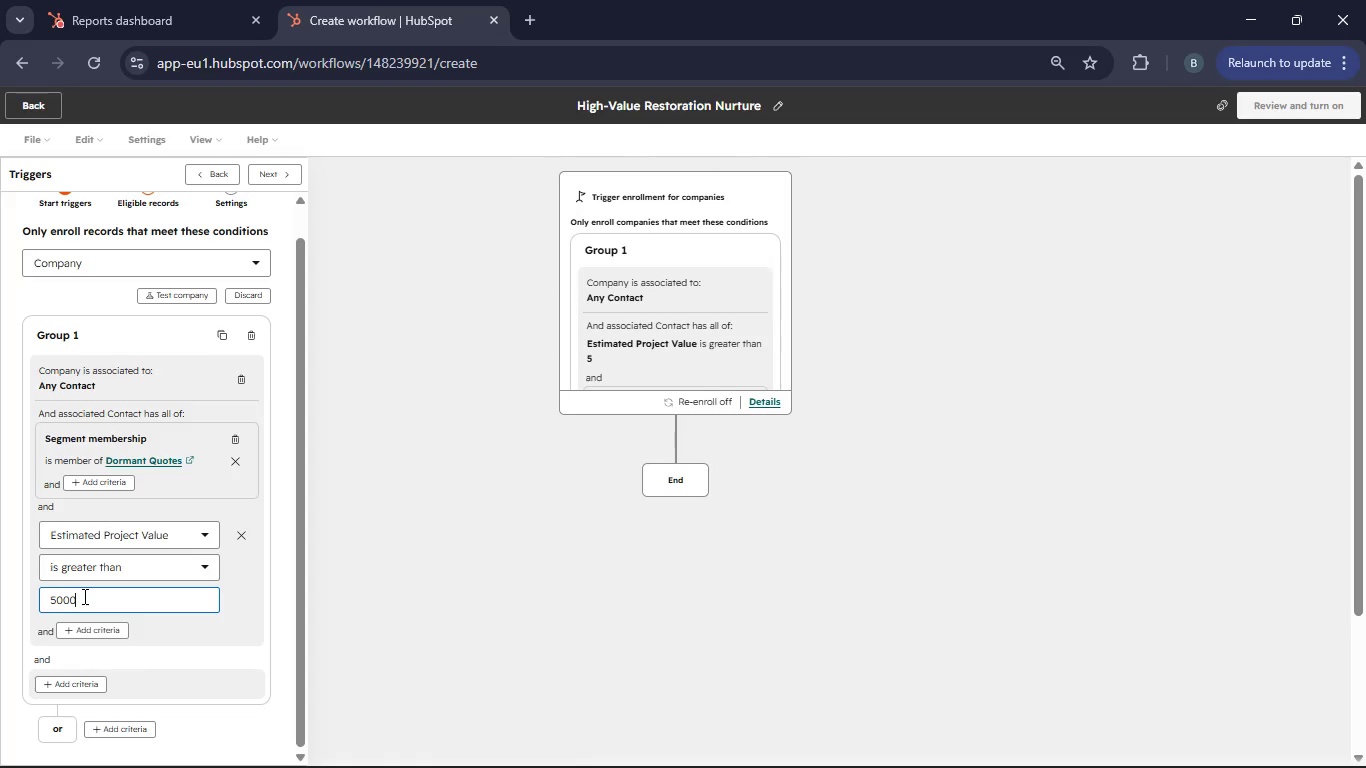 
key(Numpad0)
 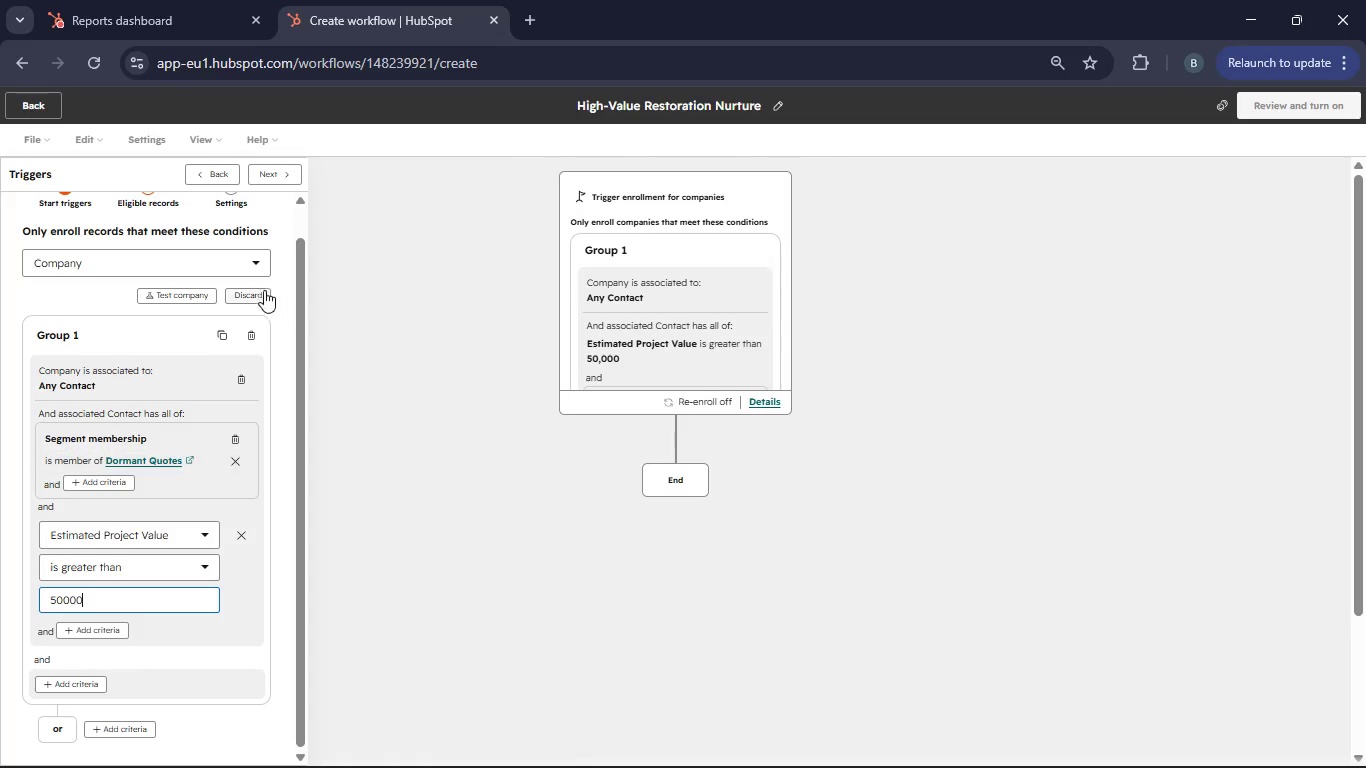 
left_click([265, 180])
 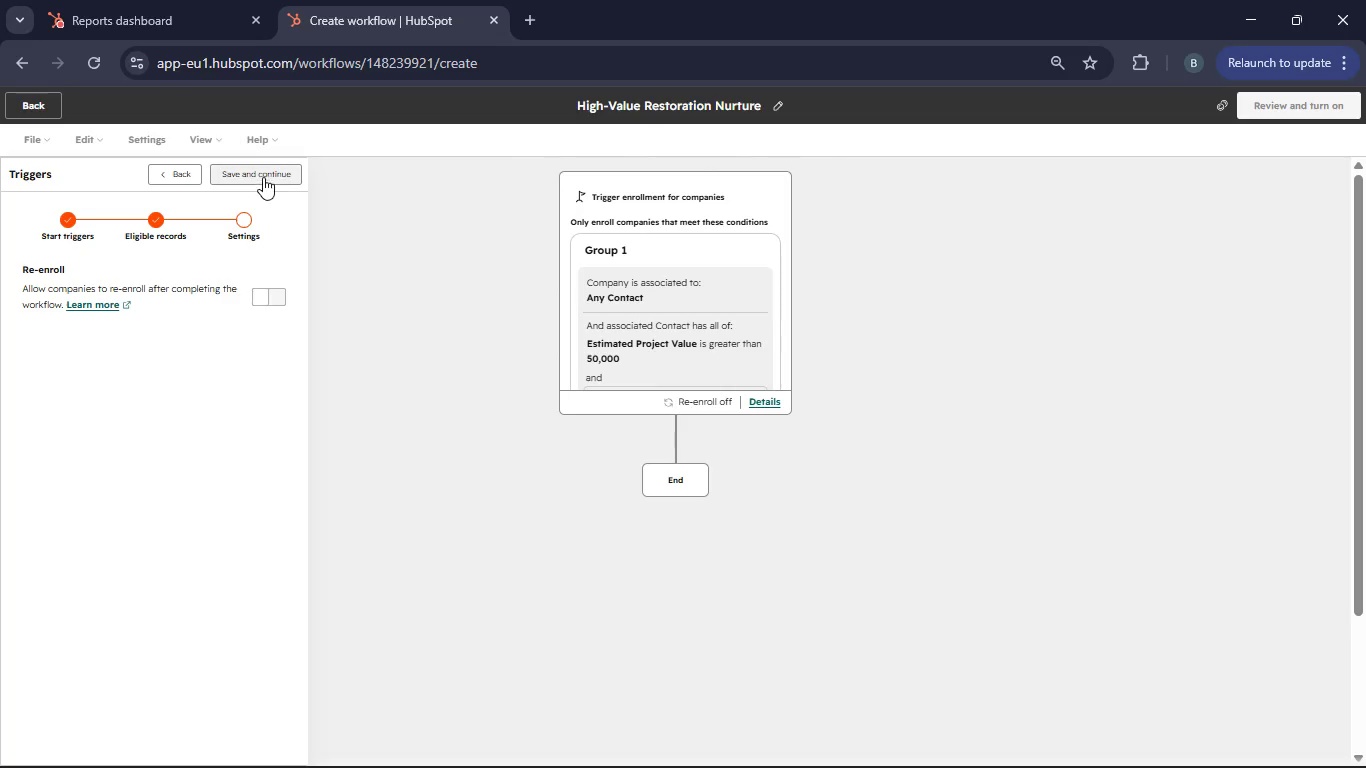 
left_click([272, 296])
 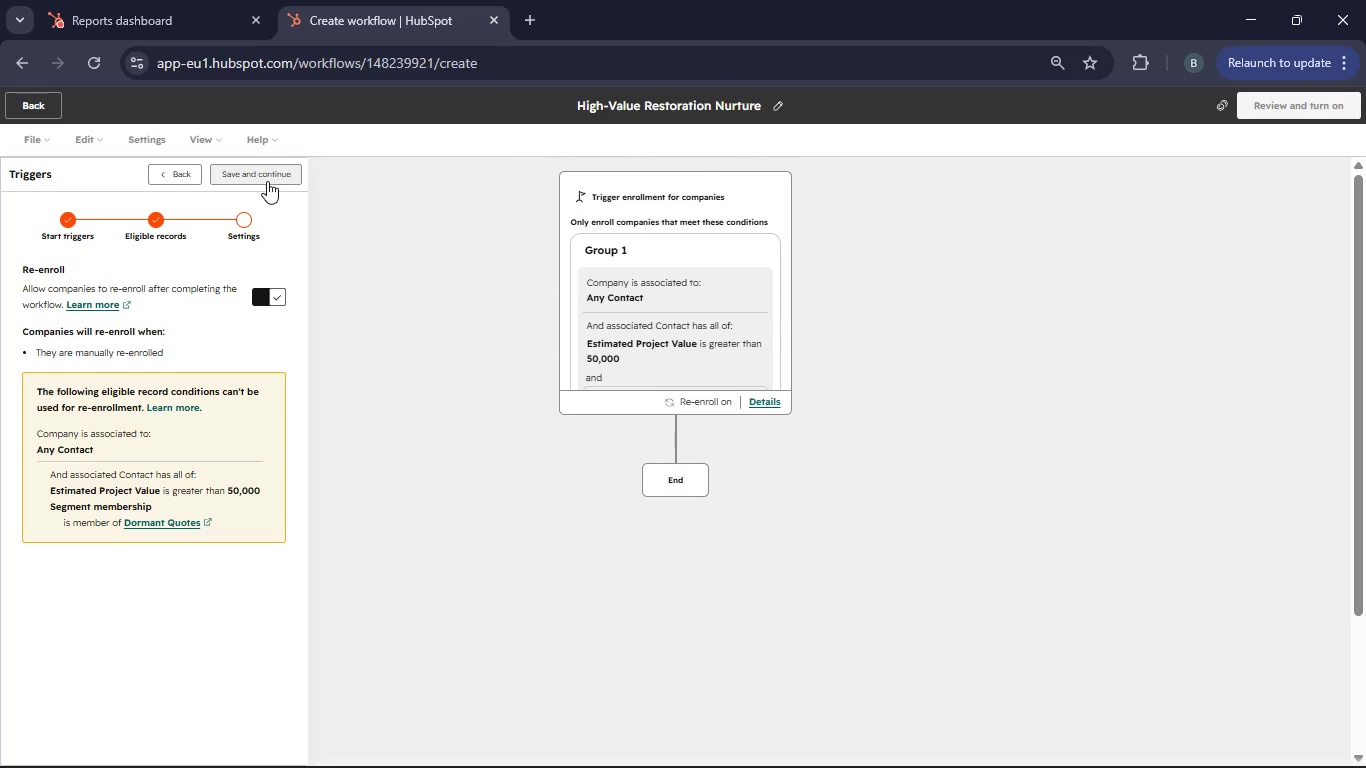 
left_click([267, 181])
 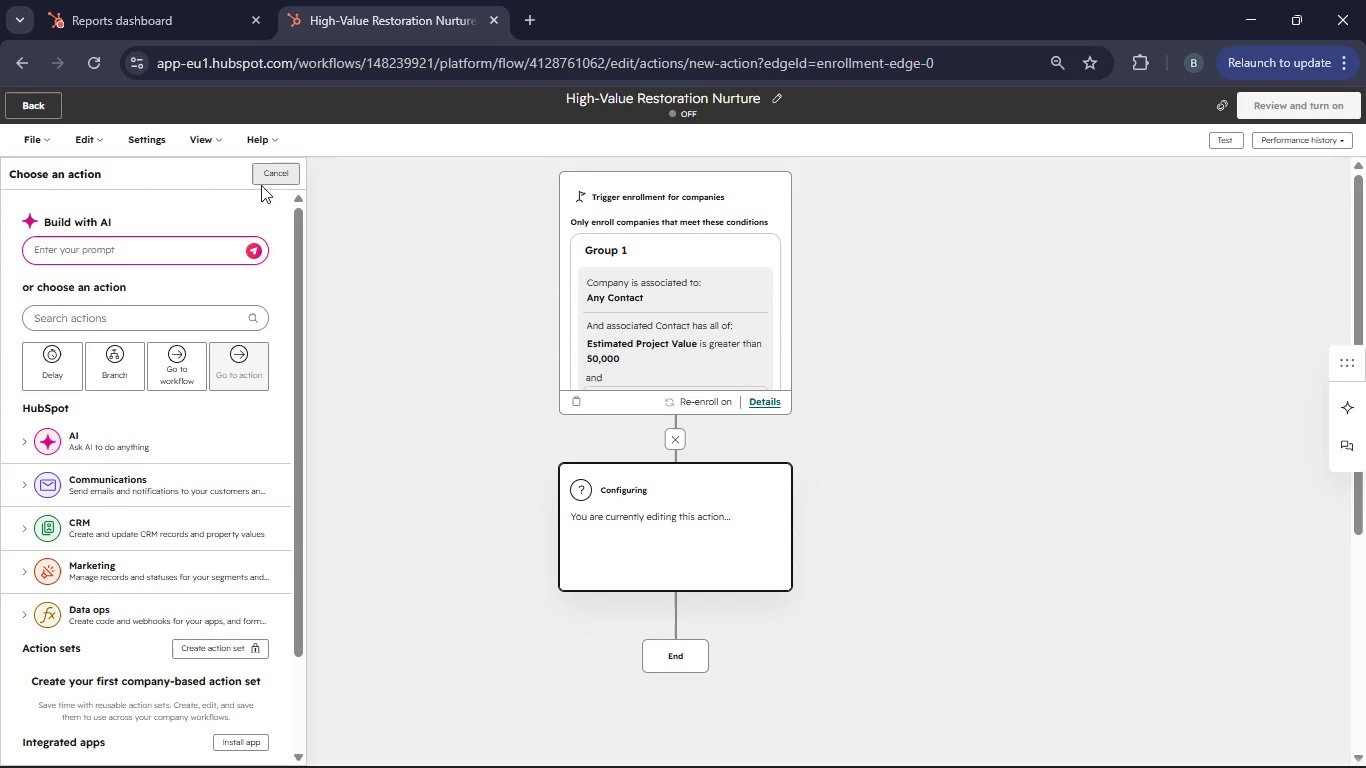 
wait(13.25)
 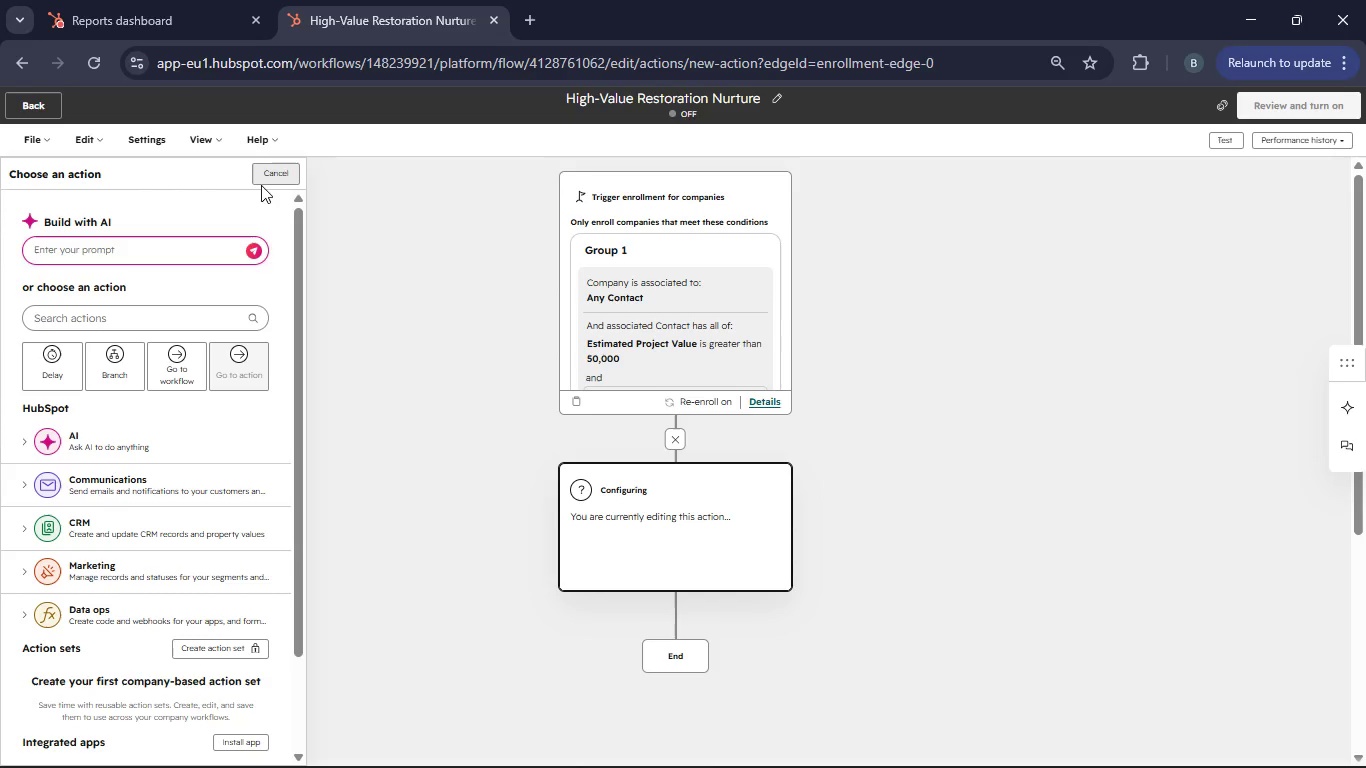 
left_click([119, 485])
 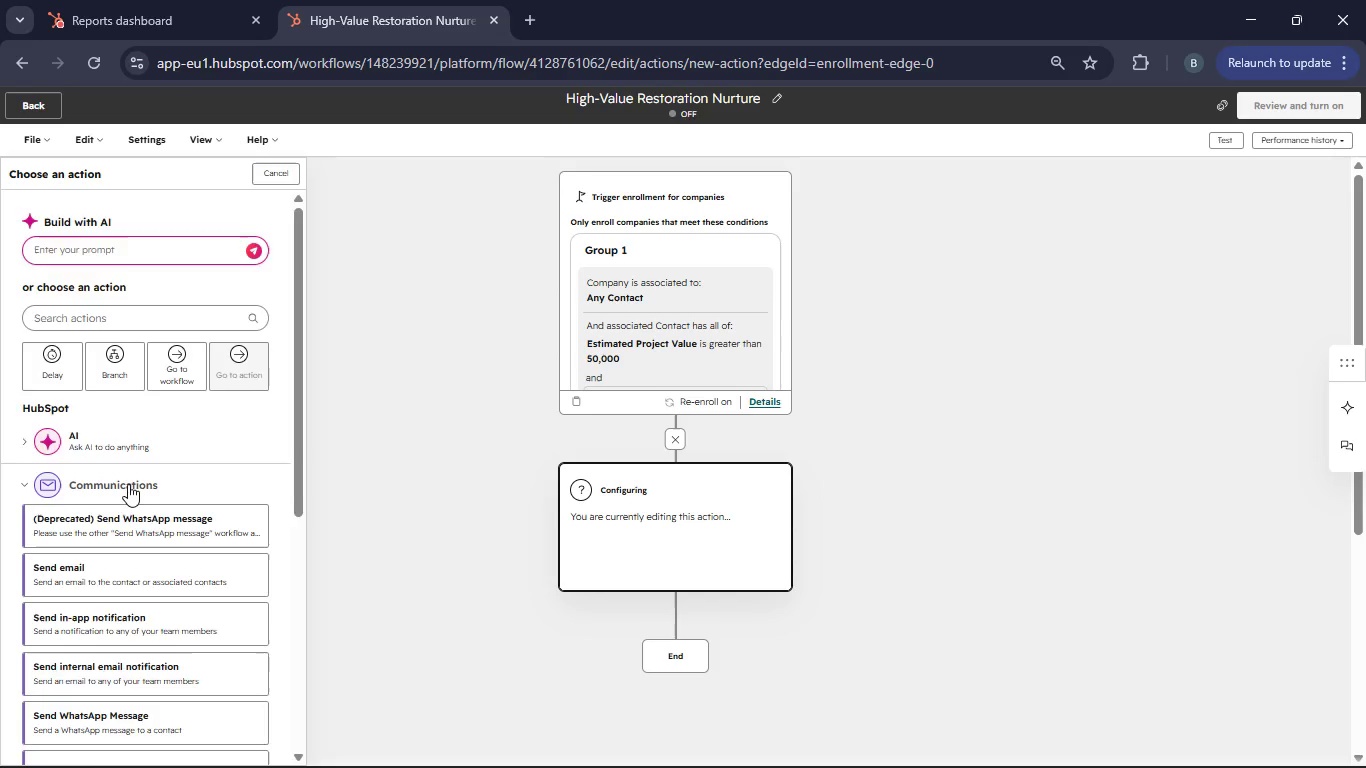 
scroll: coordinate [128, 490], scroll_direction: down, amount: 3.0
 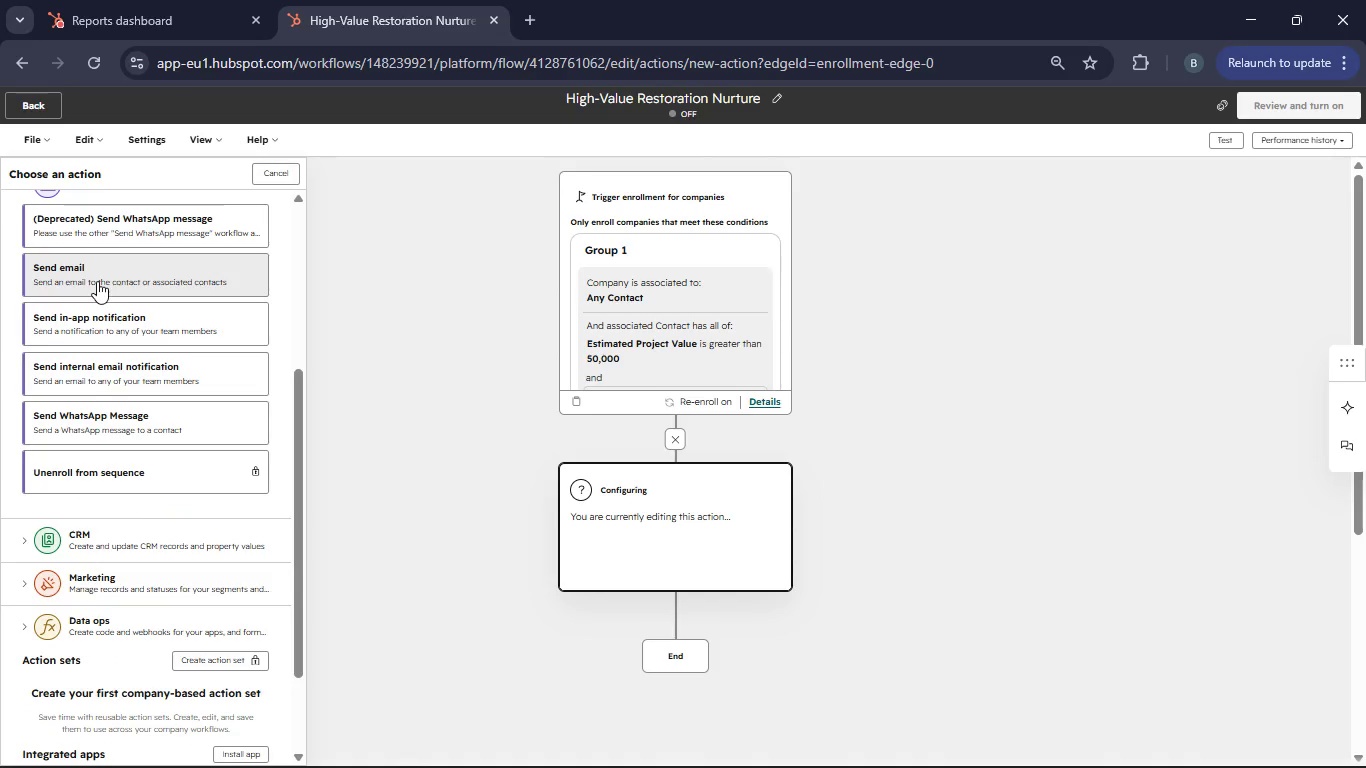 
left_click([97, 281])
 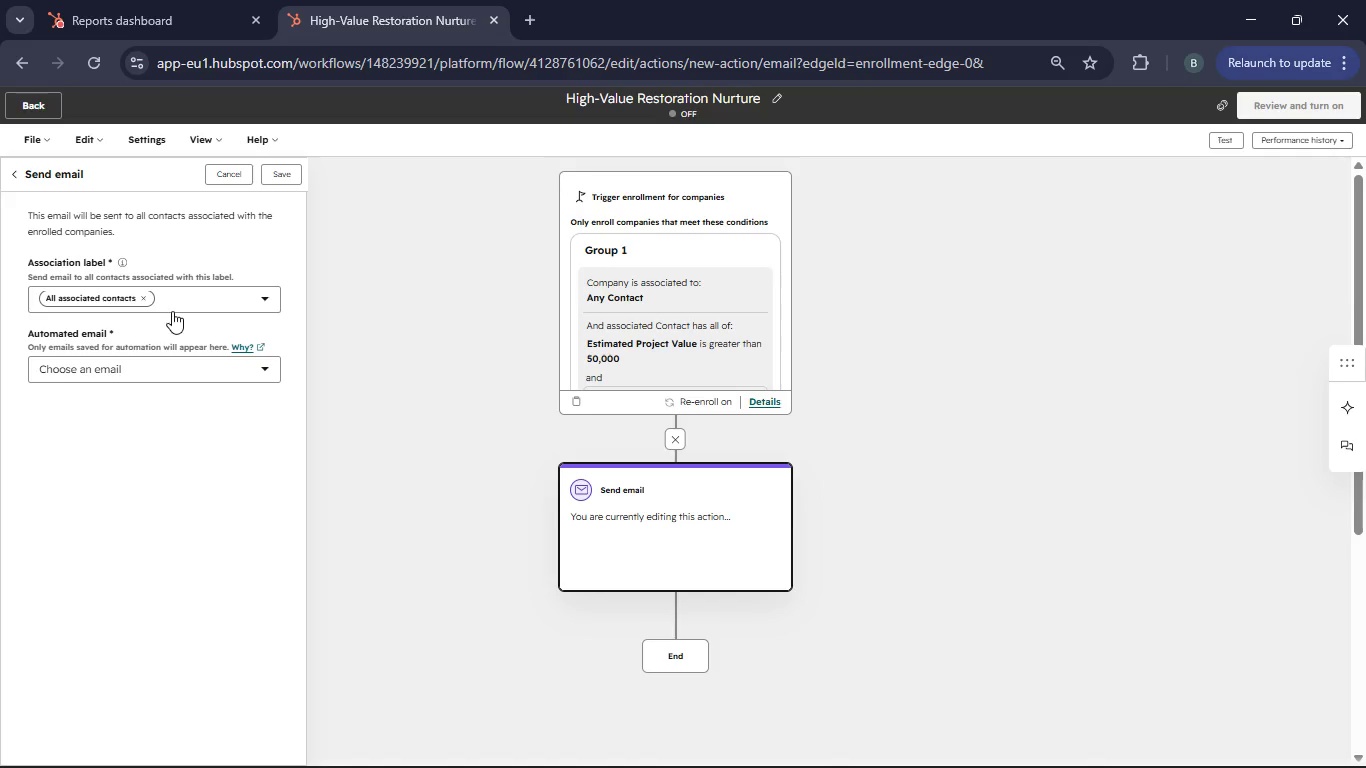 
mouse_move([260, 358])
 